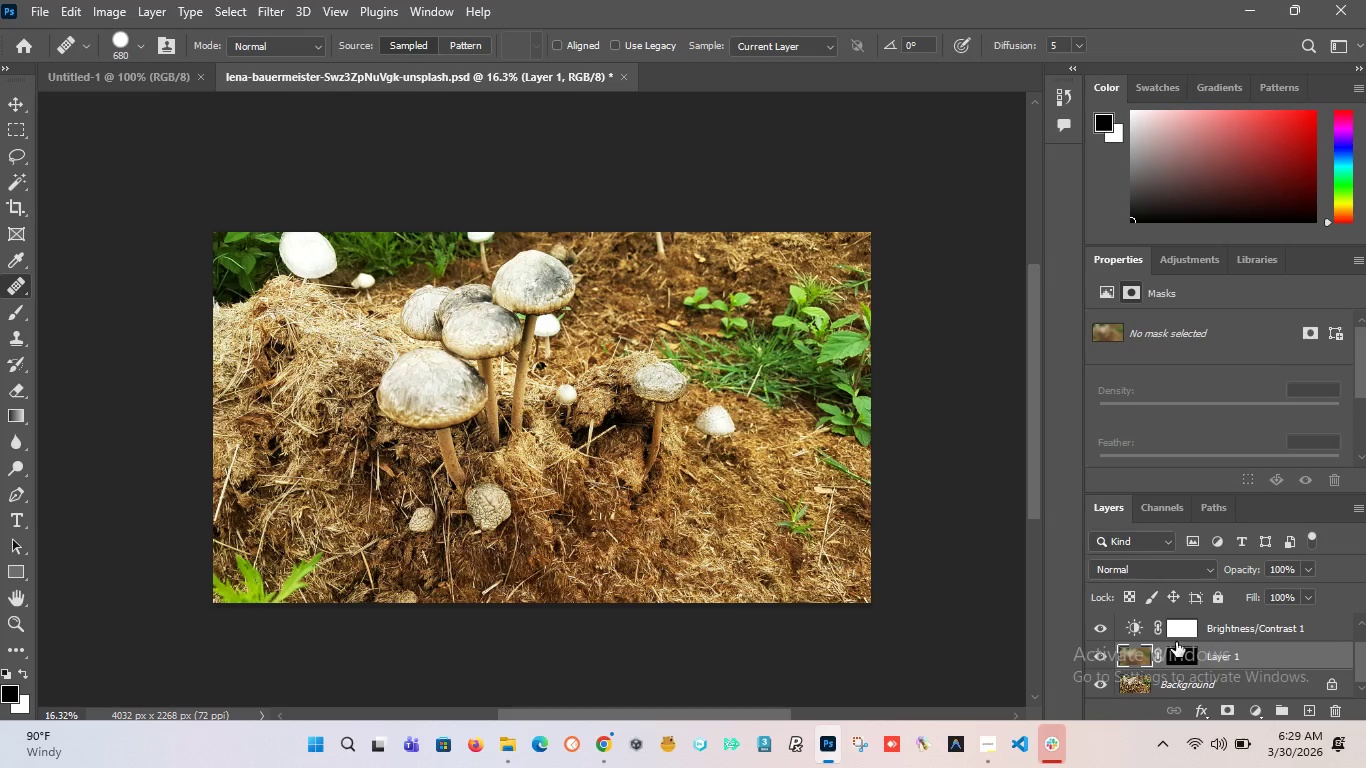 
key(Shift+ShiftLeft)
 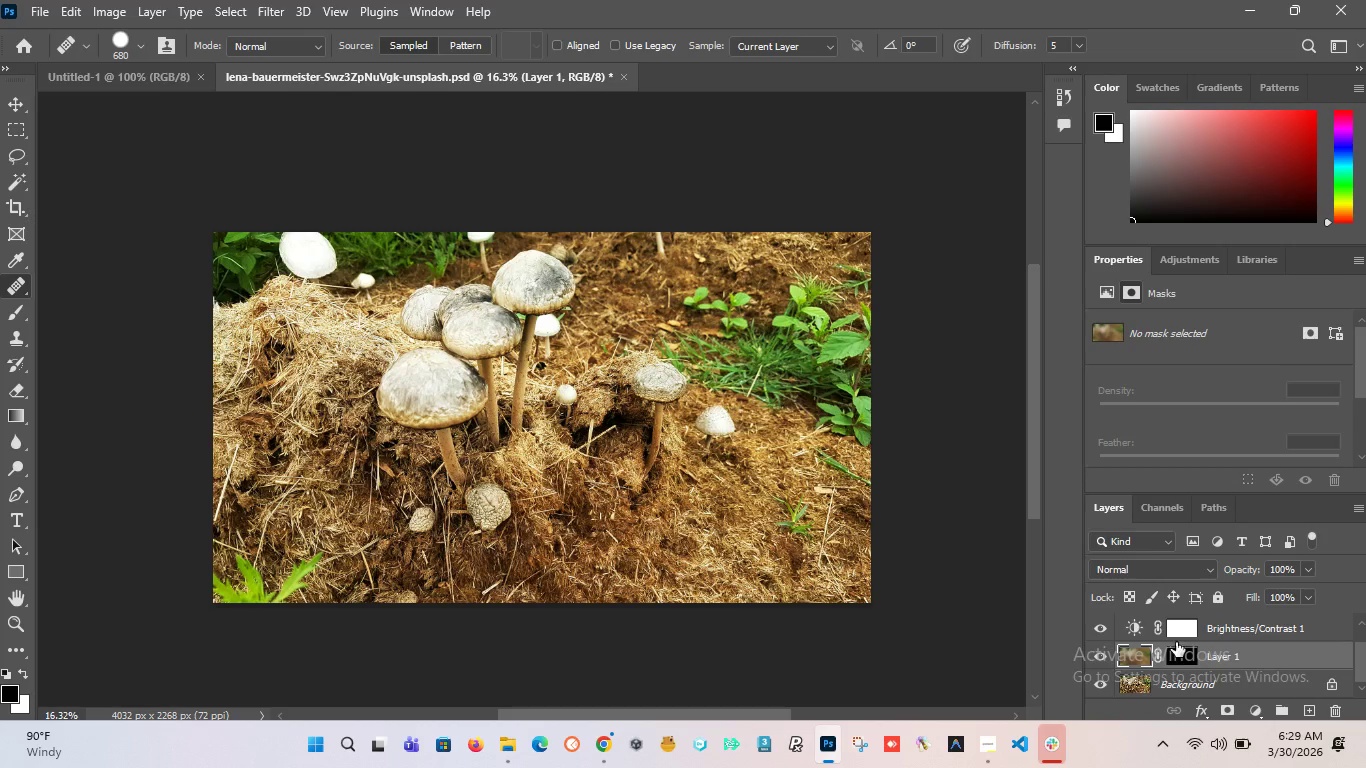 
key(Shift+ShiftLeft)
 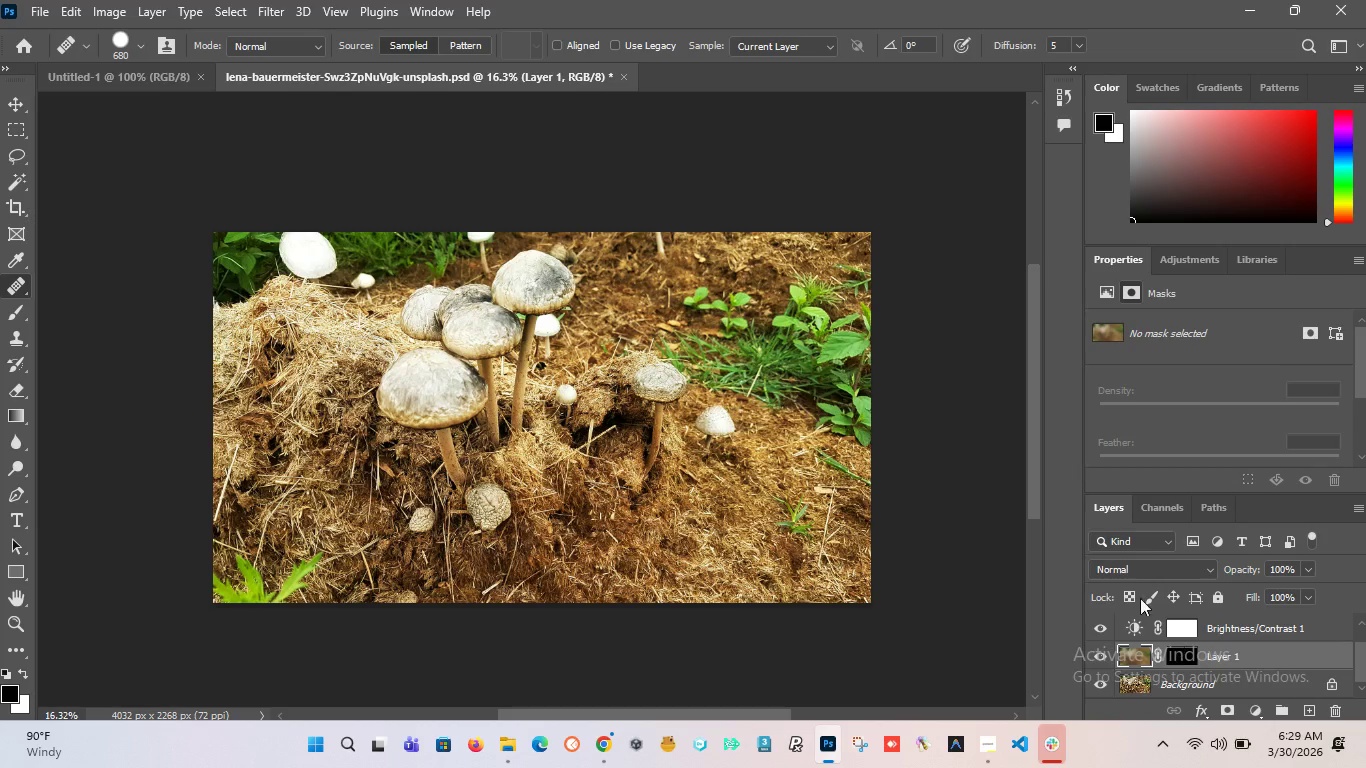 
key(Shift+ShiftLeft)
 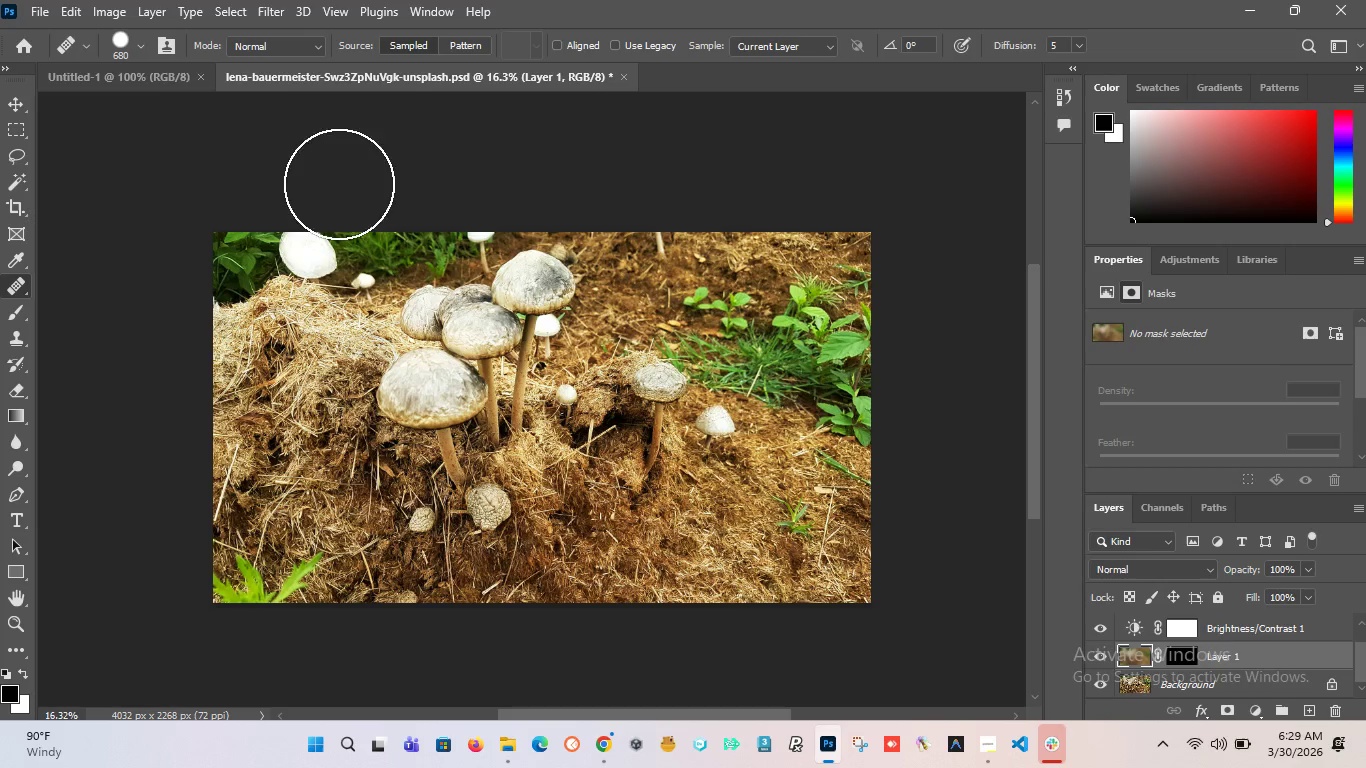 
key(Control+Z)
 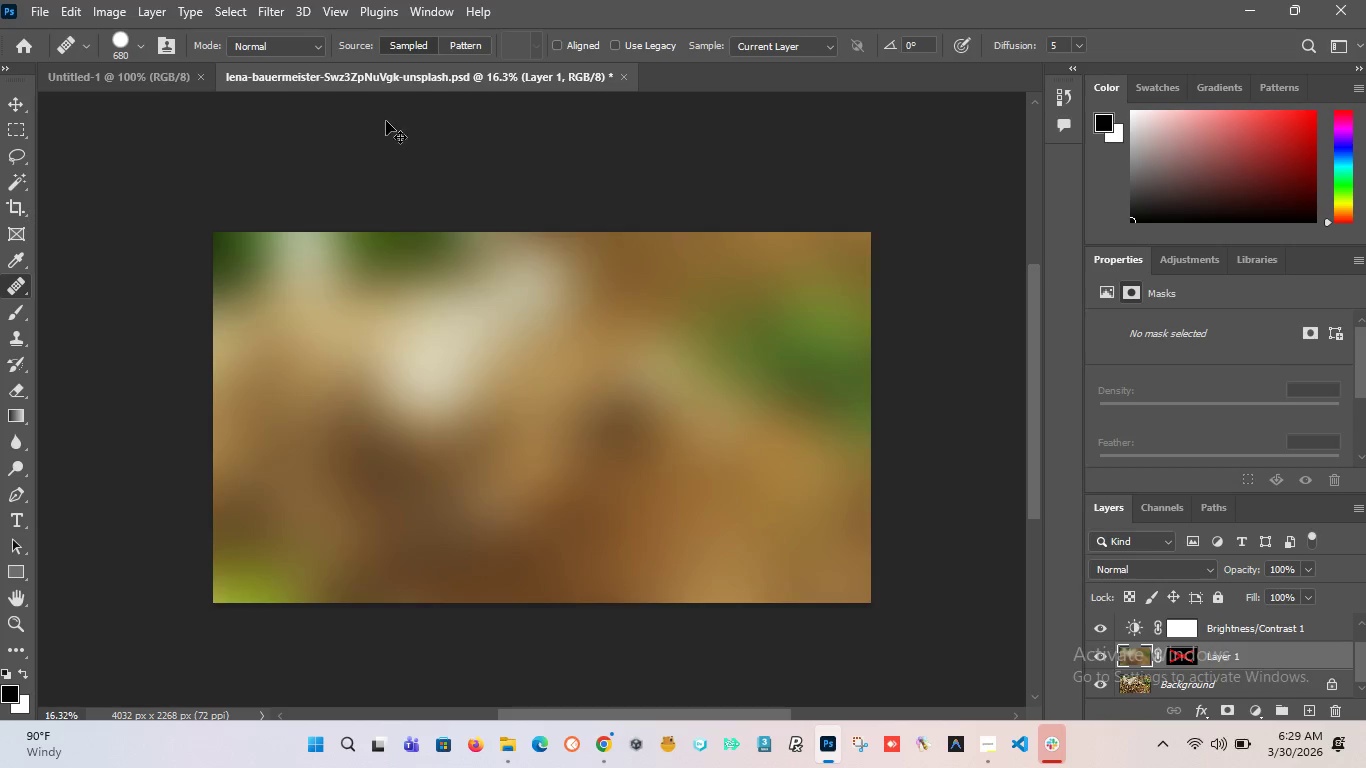 
key(Control+Z)
 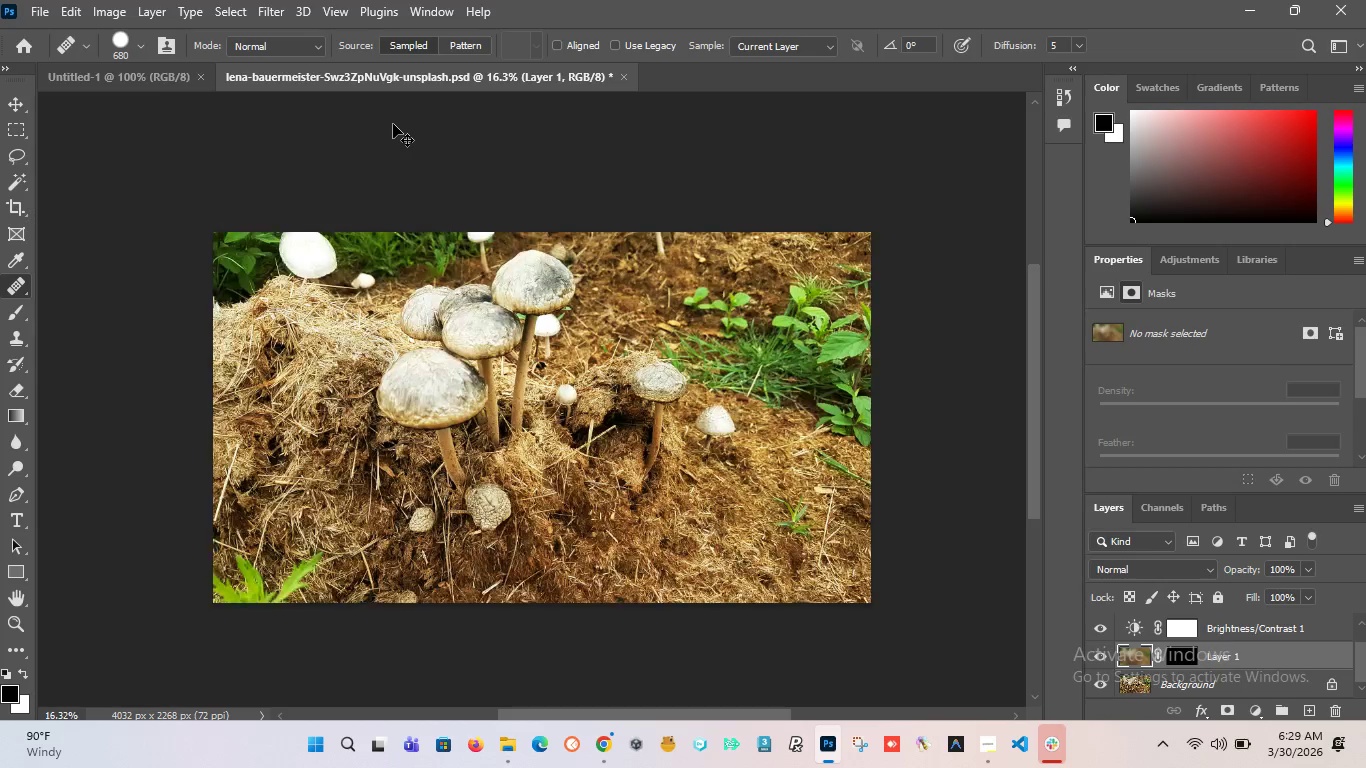 
key(Control+Z)
 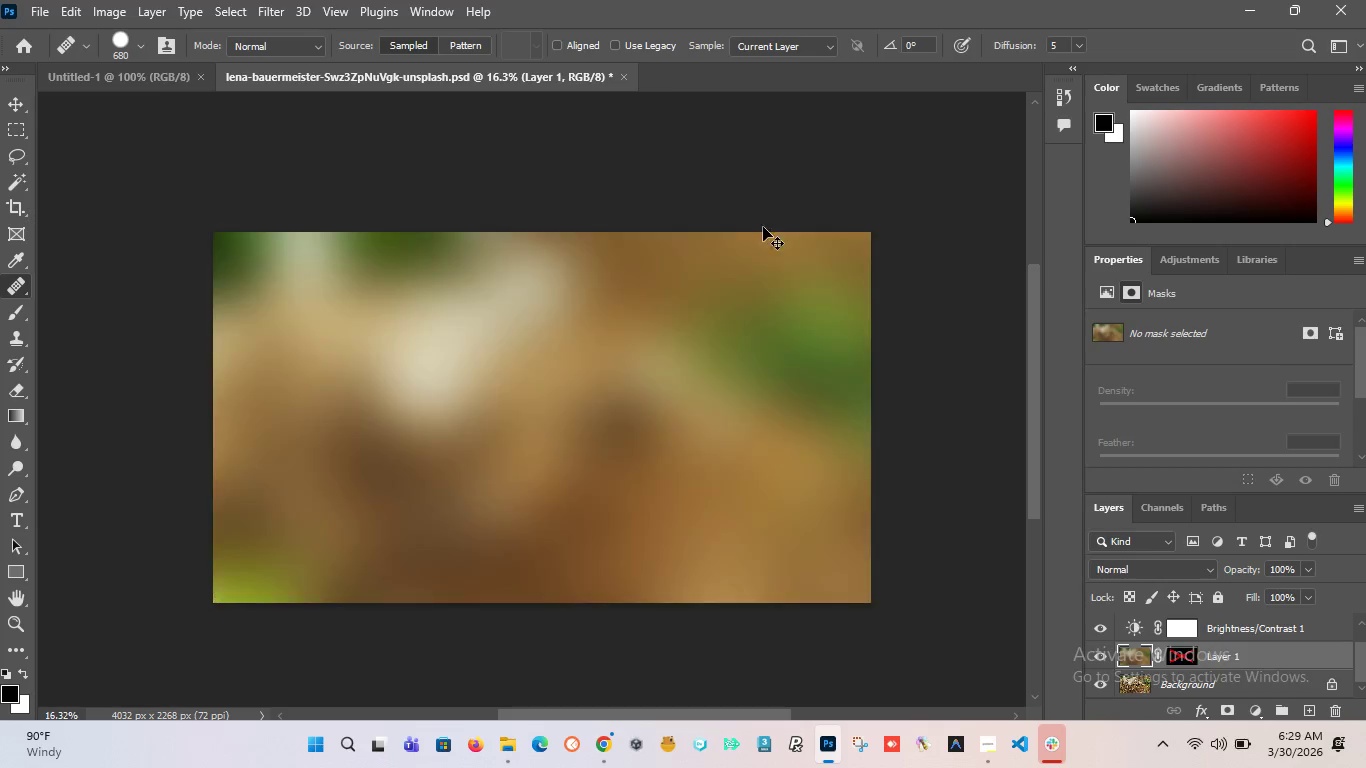 
key(Control+Z)
 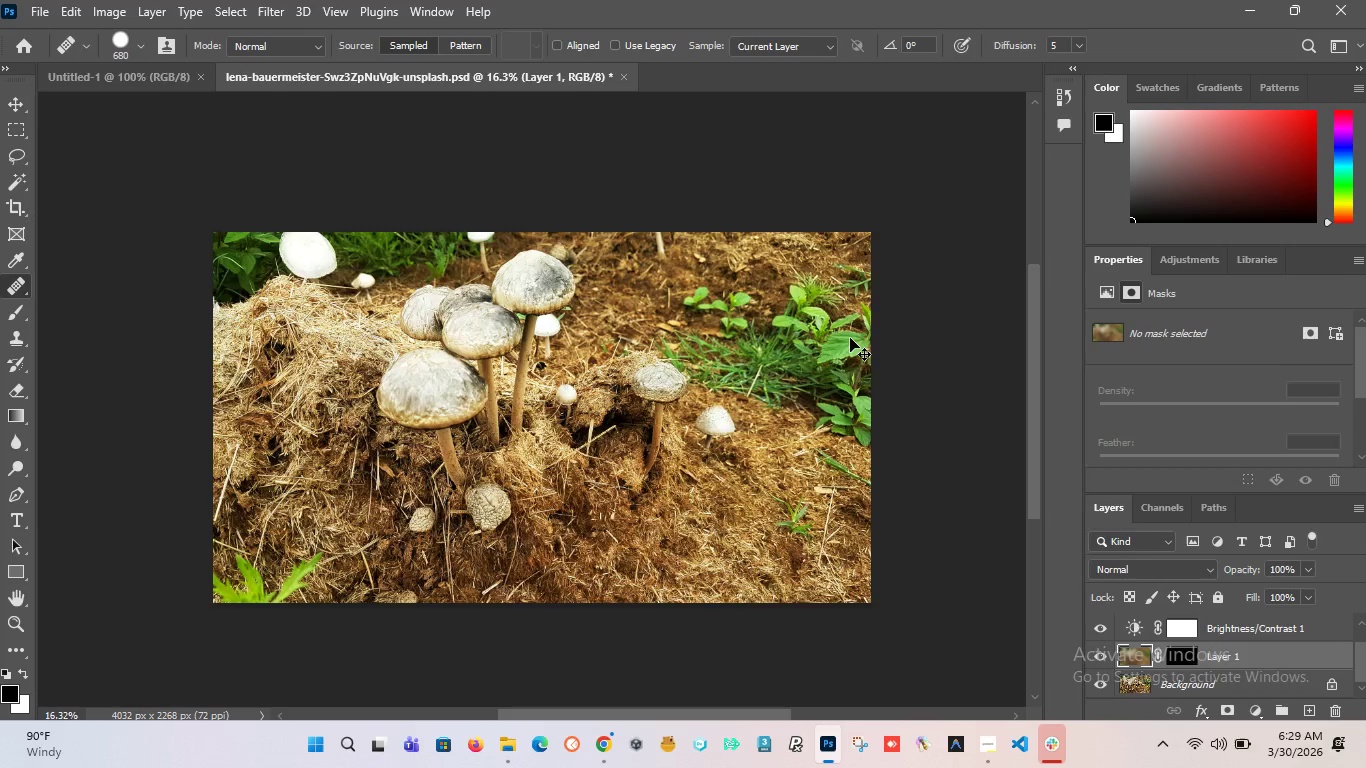 
key(Control+Z)
 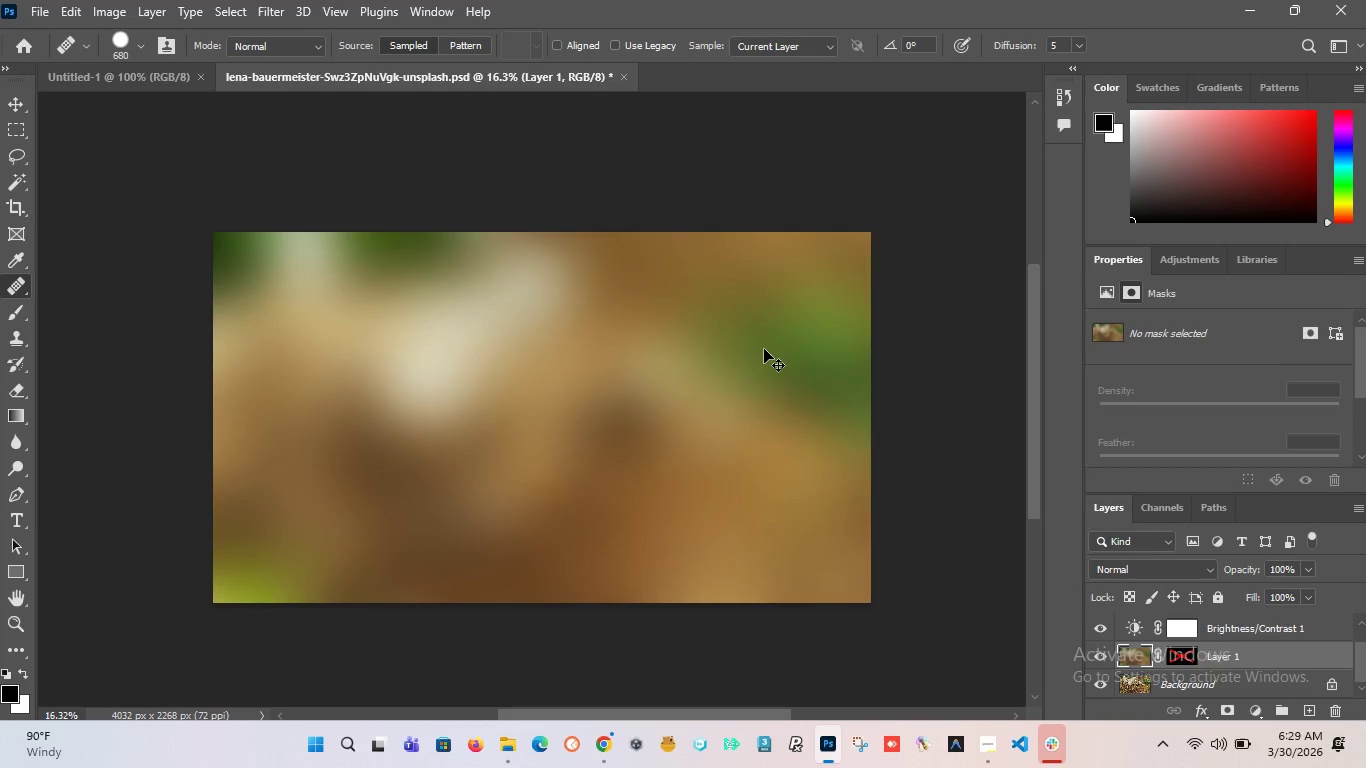 
key(Control+Z)
 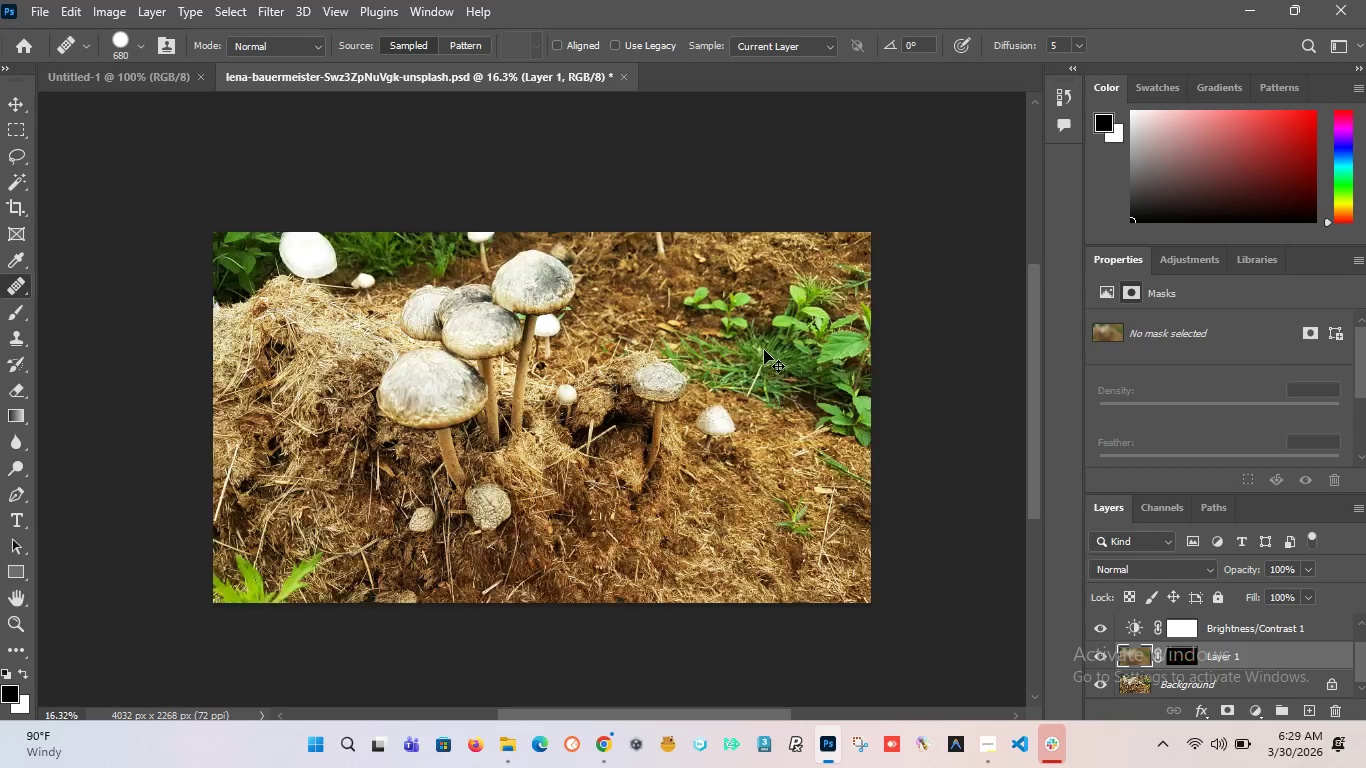 
key(Control+Z)
 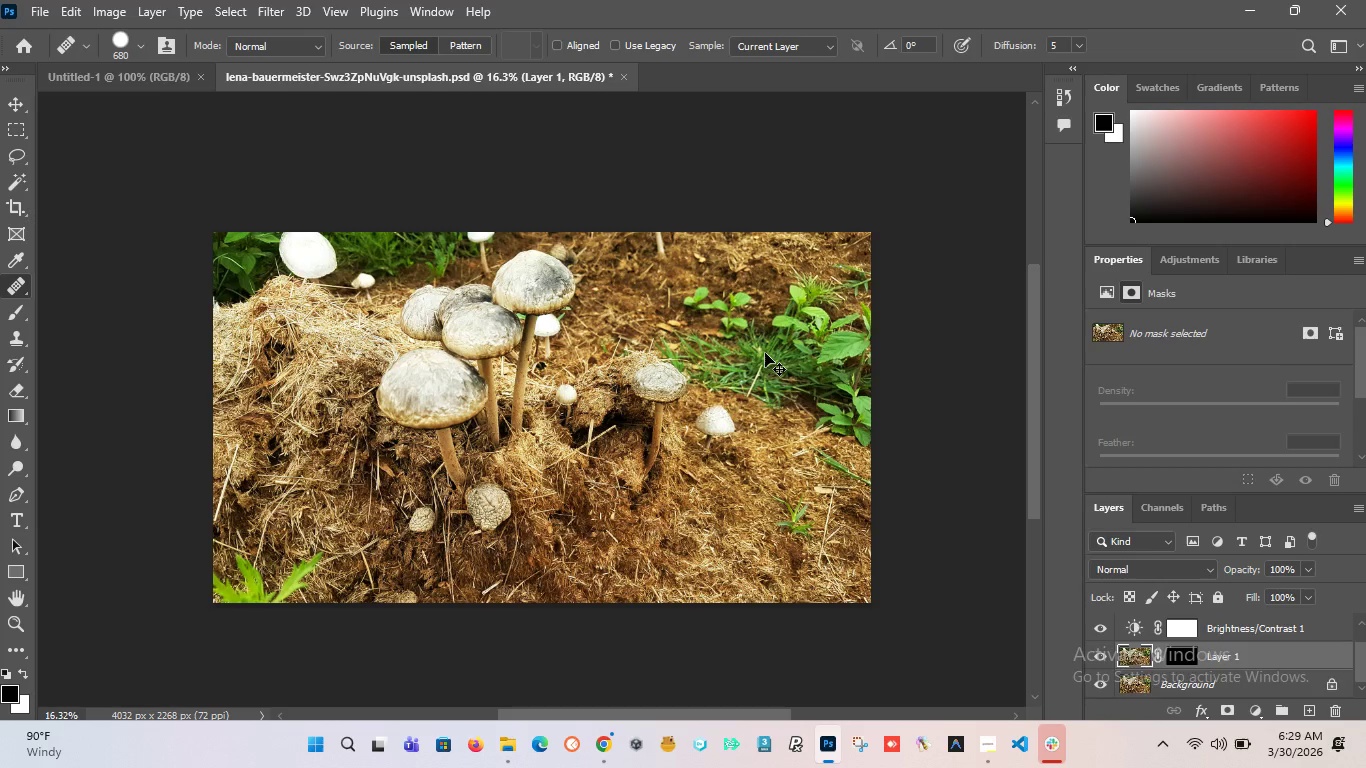 
key(Control+Z)
 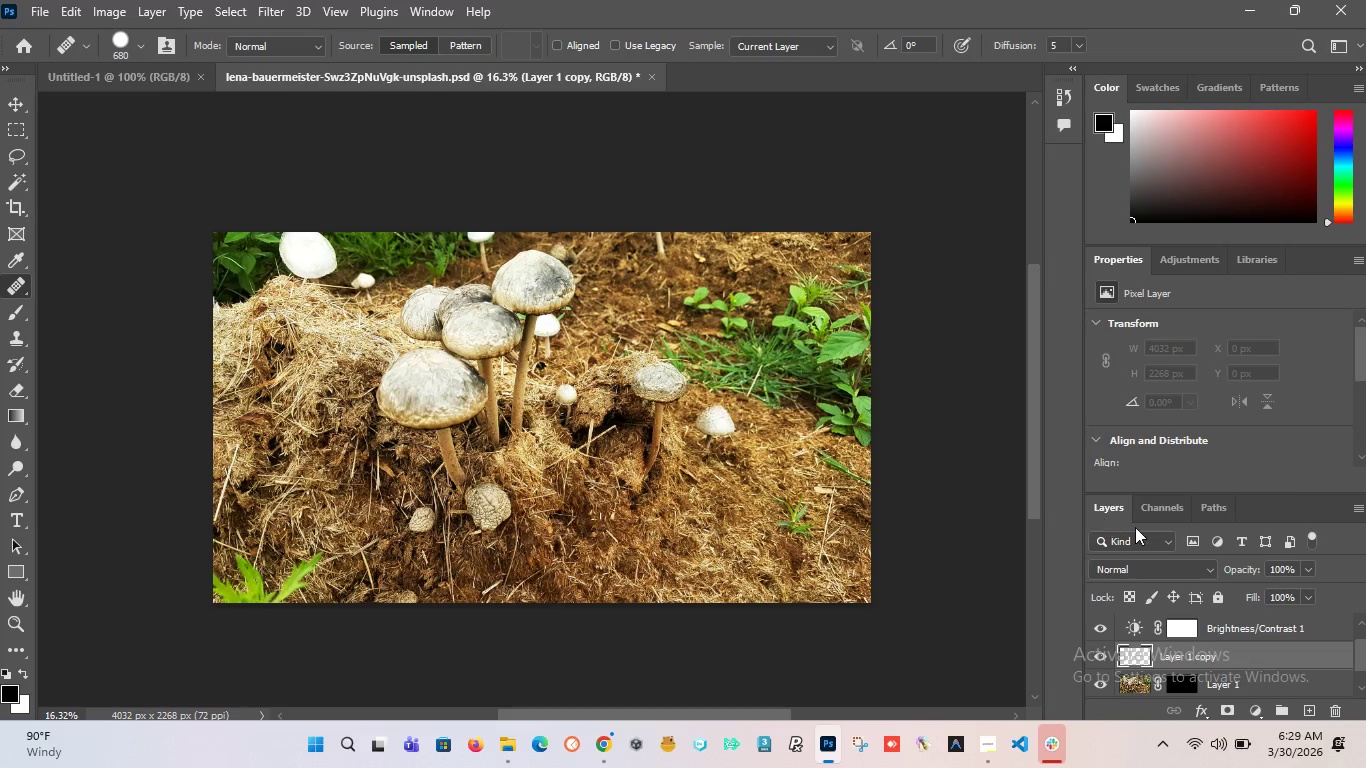 
key(Control+Shift+Z)
 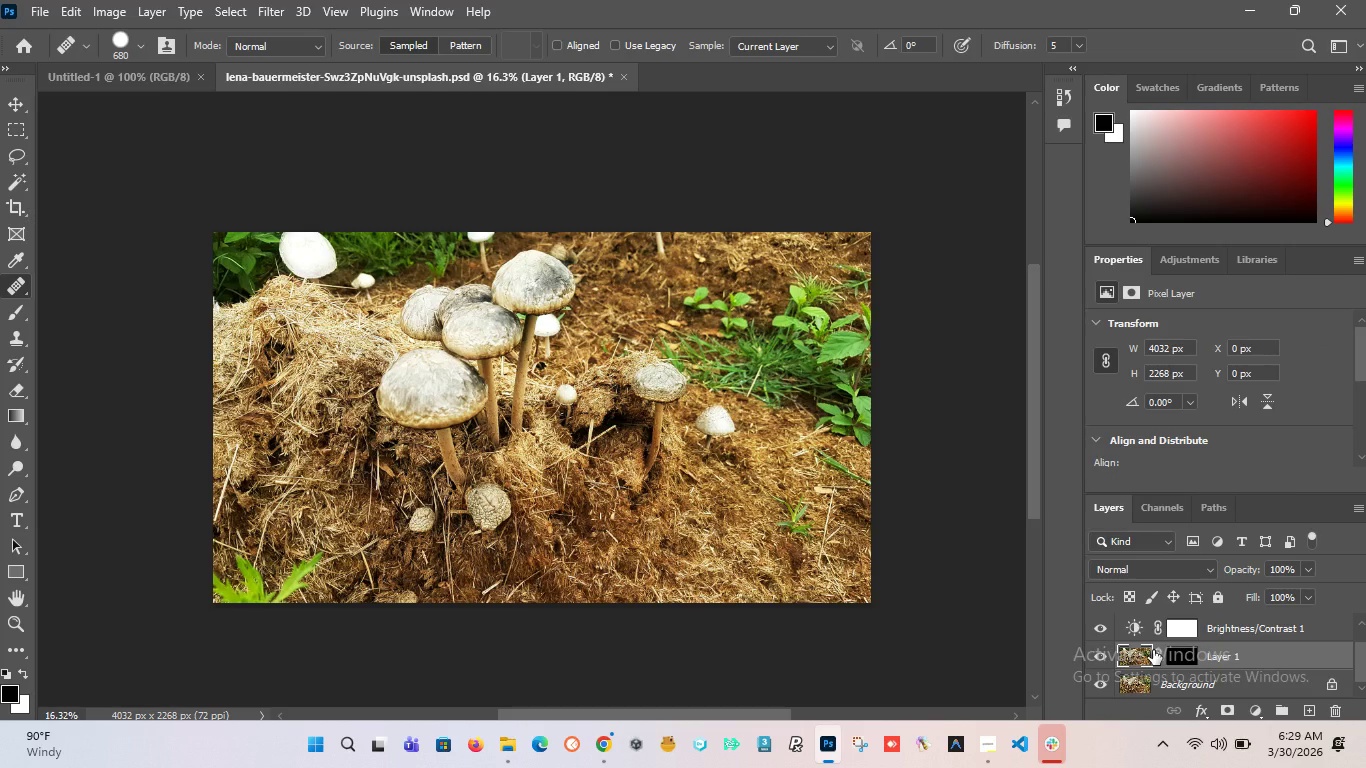 
right_click([1147, 650])
 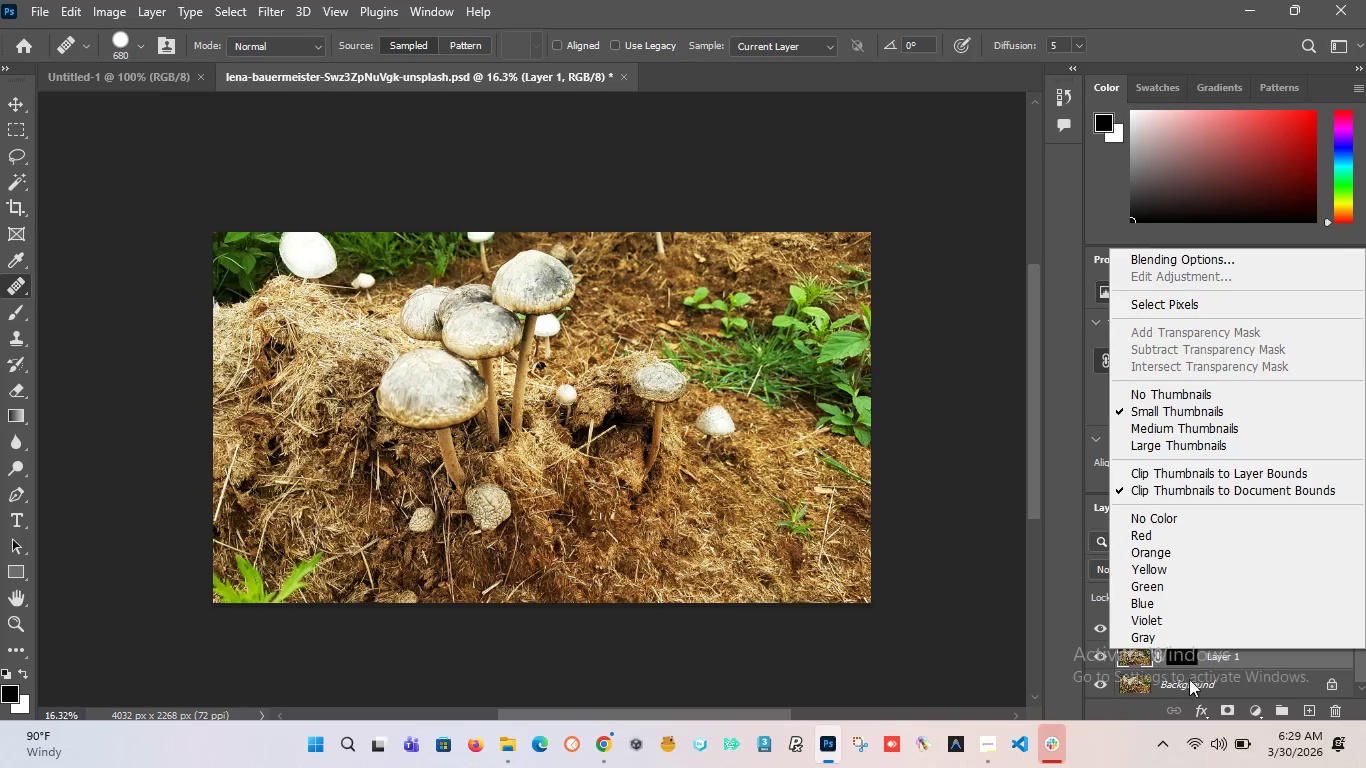 
right_click([1172, 657])
 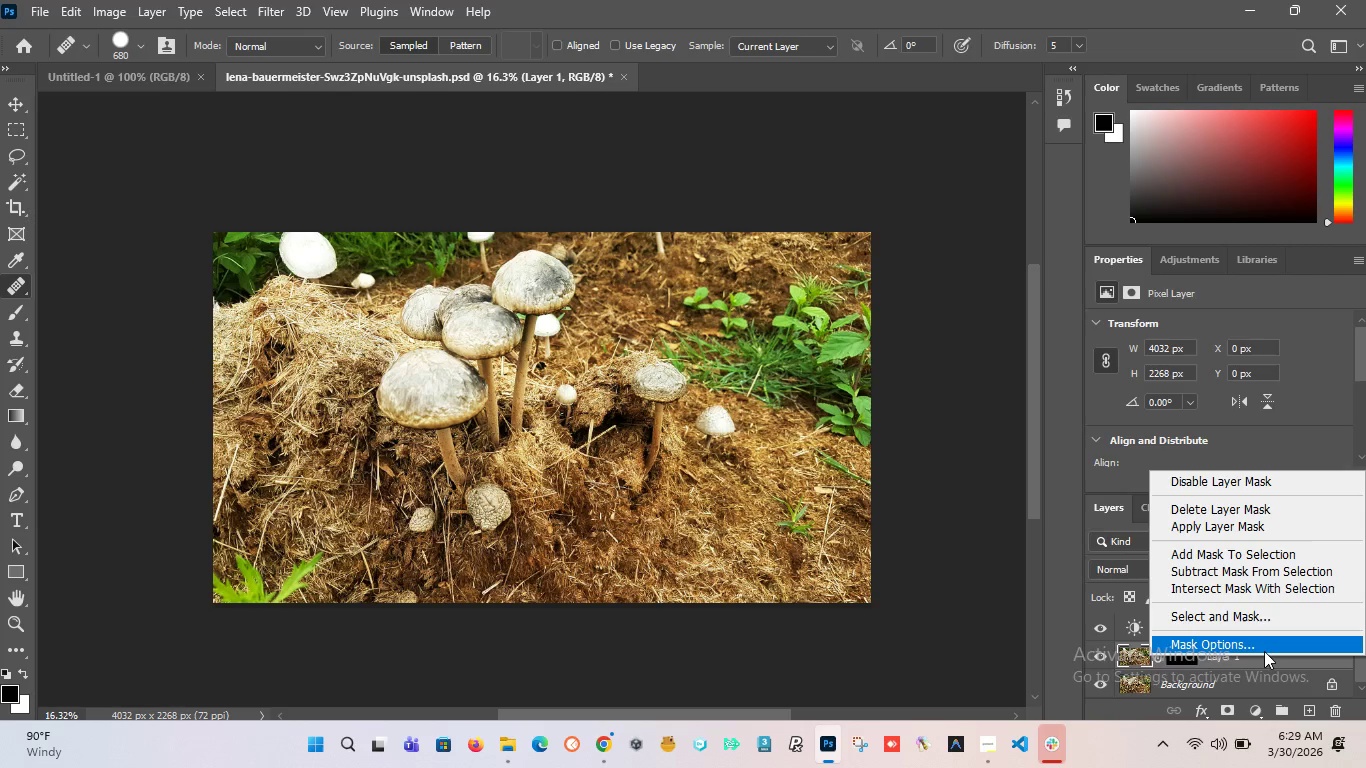 
right_click([1269, 651])
 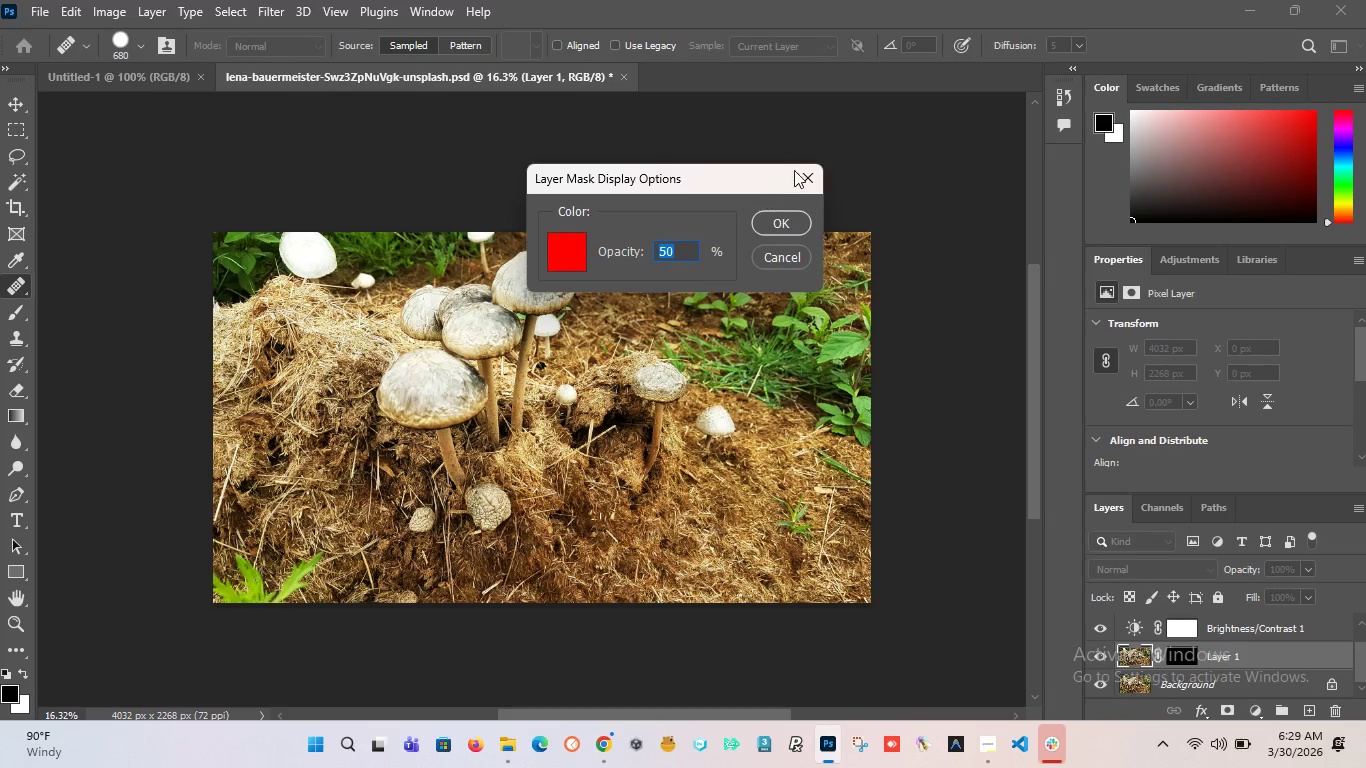 
left_click([808, 170])
 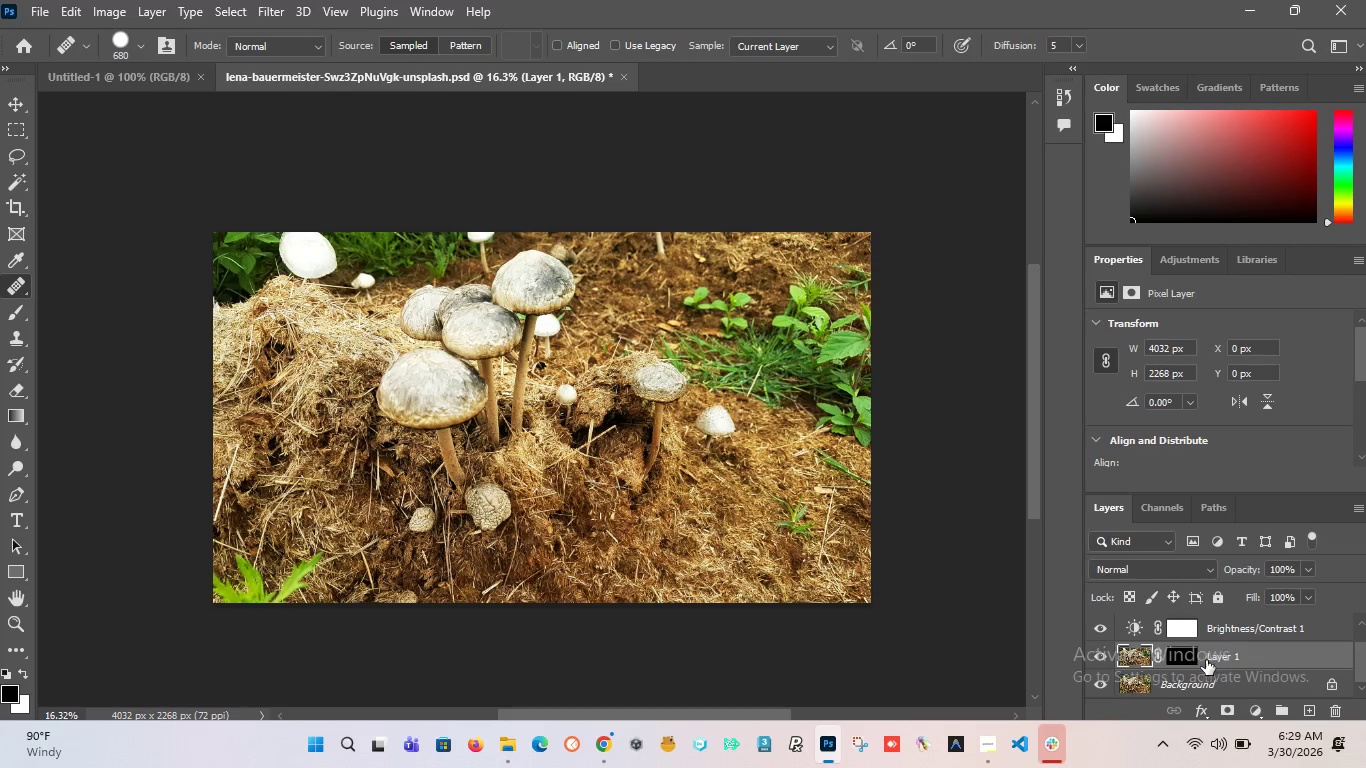 
left_click([1189, 657])
 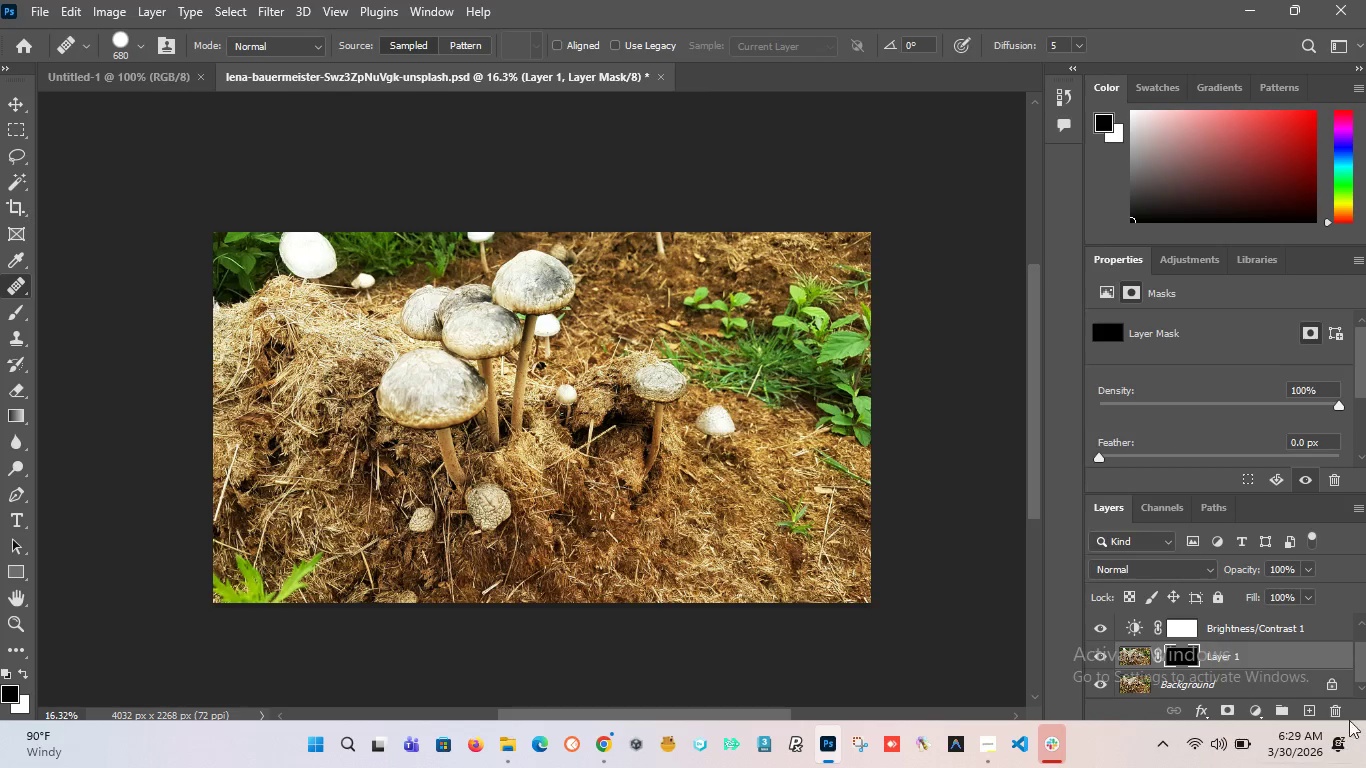 
left_click([1334, 711])
 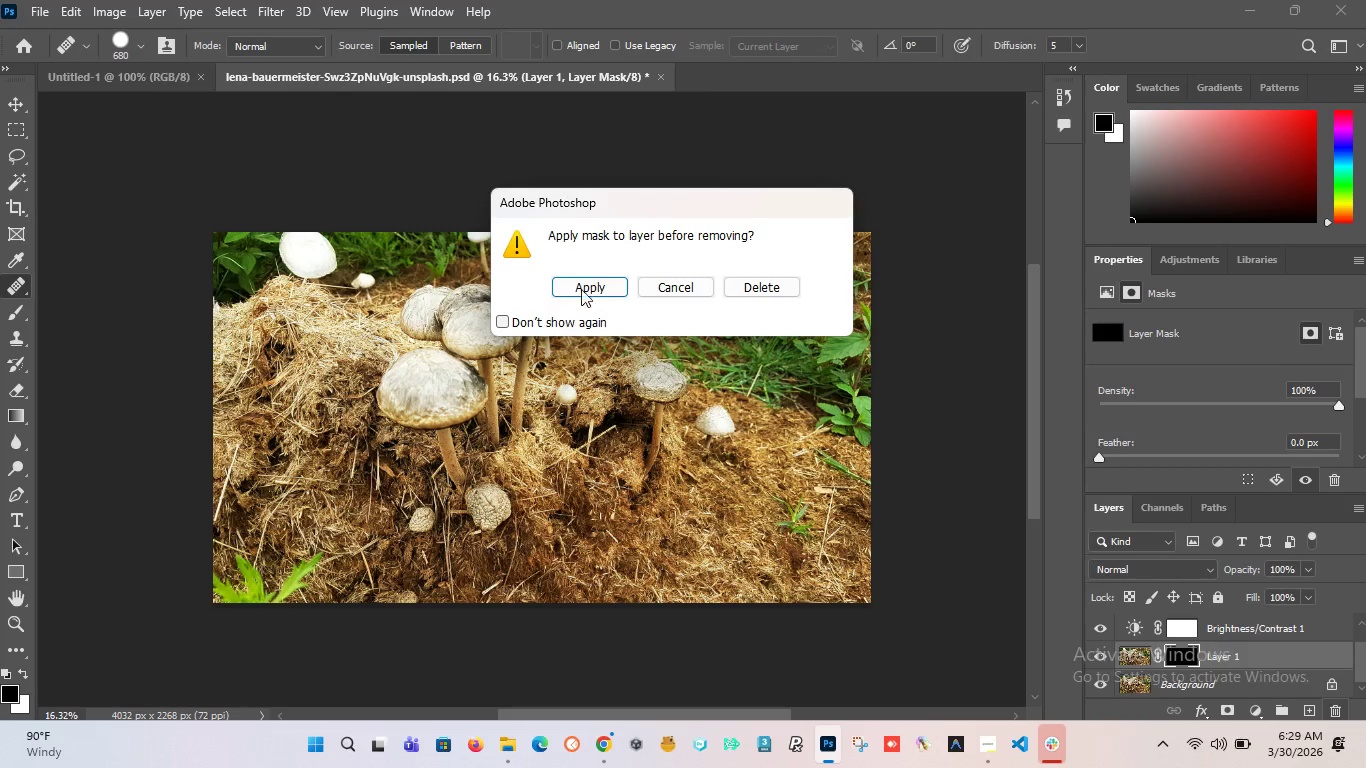 
left_click([585, 286])
 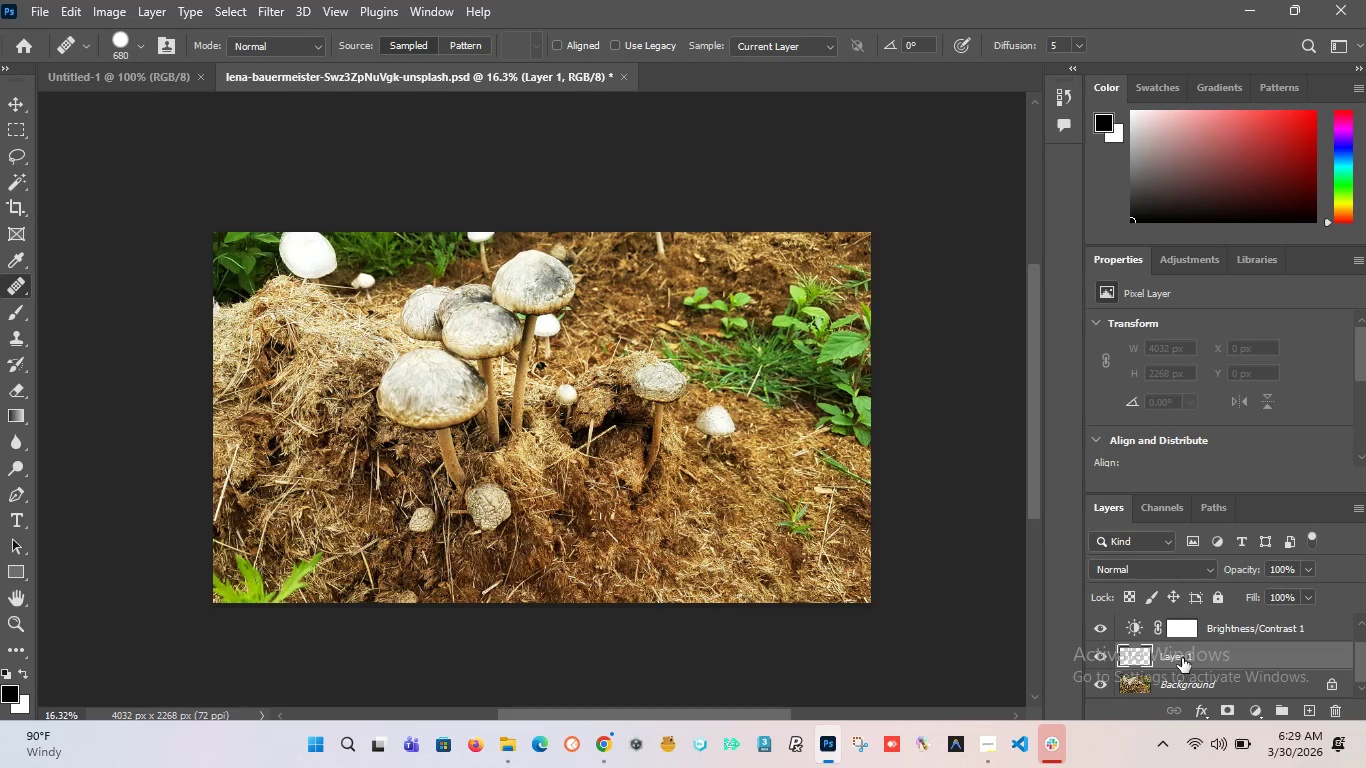 
key(Control+Z)
 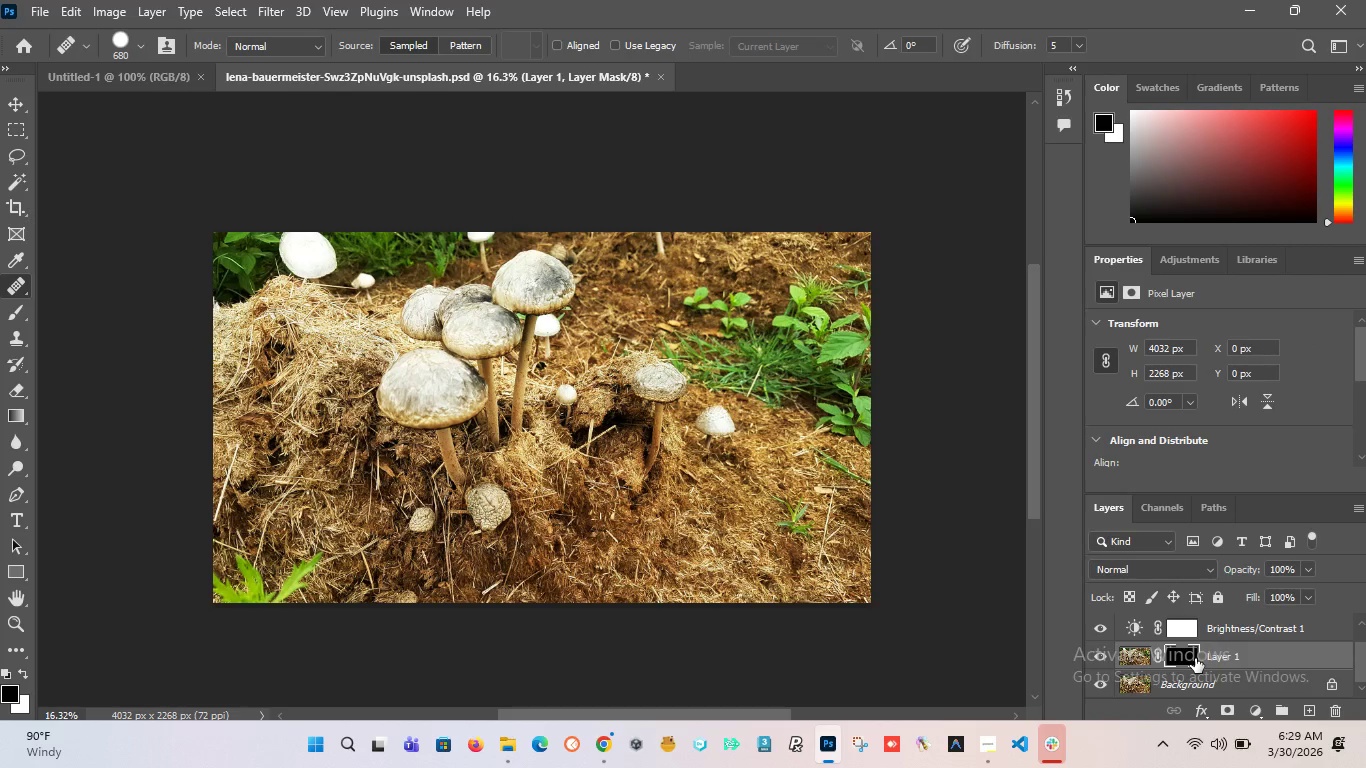 
left_click([1182, 660])
 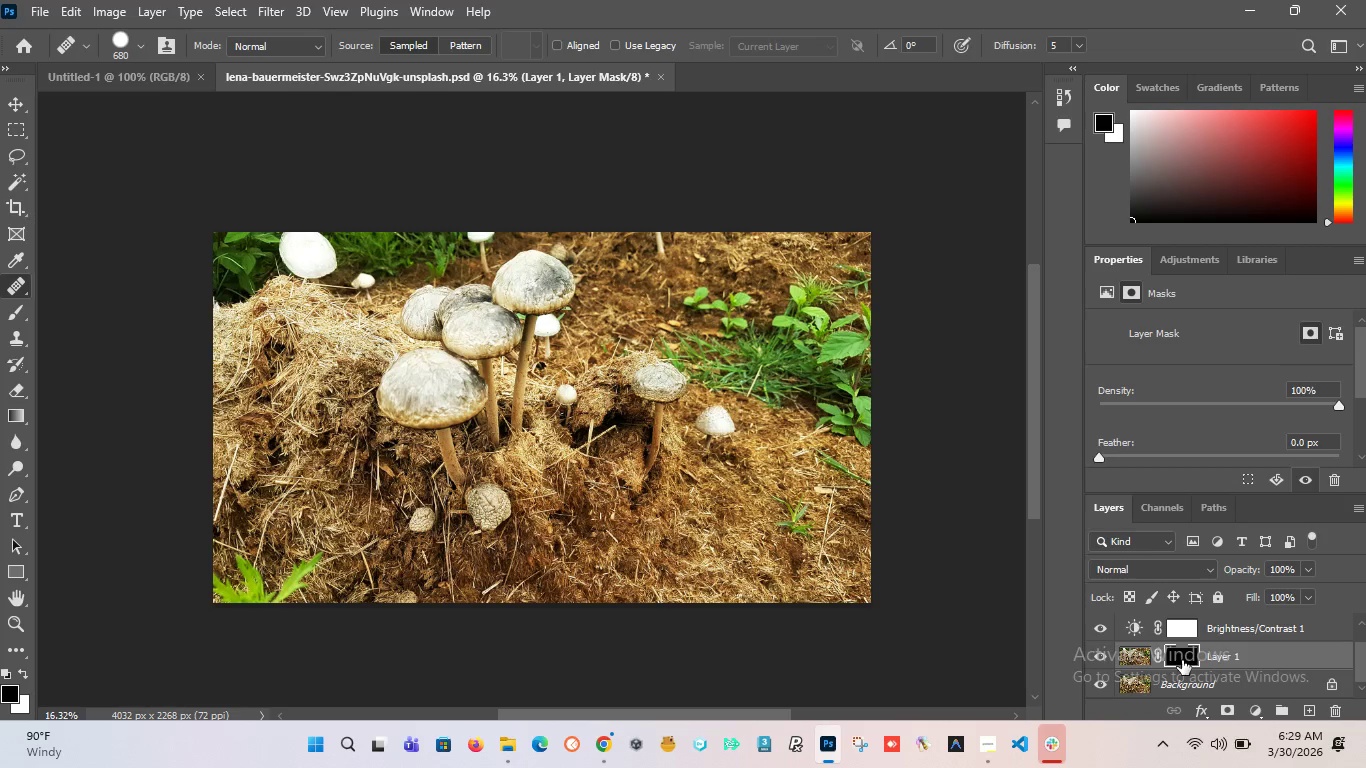 
left_click_drag(start_coordinate=[1182, 660], to_coordinate=[1337, 715])
 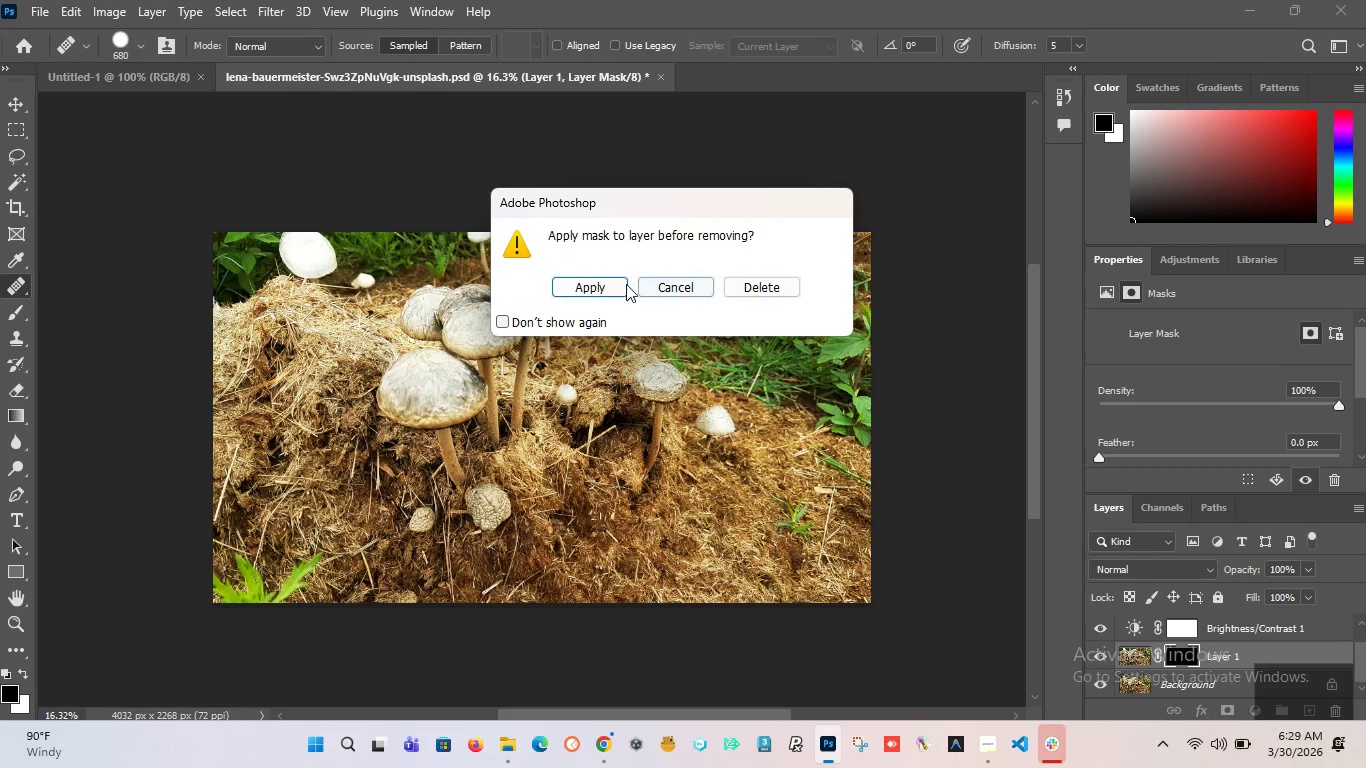 
left_click([620, 282])
 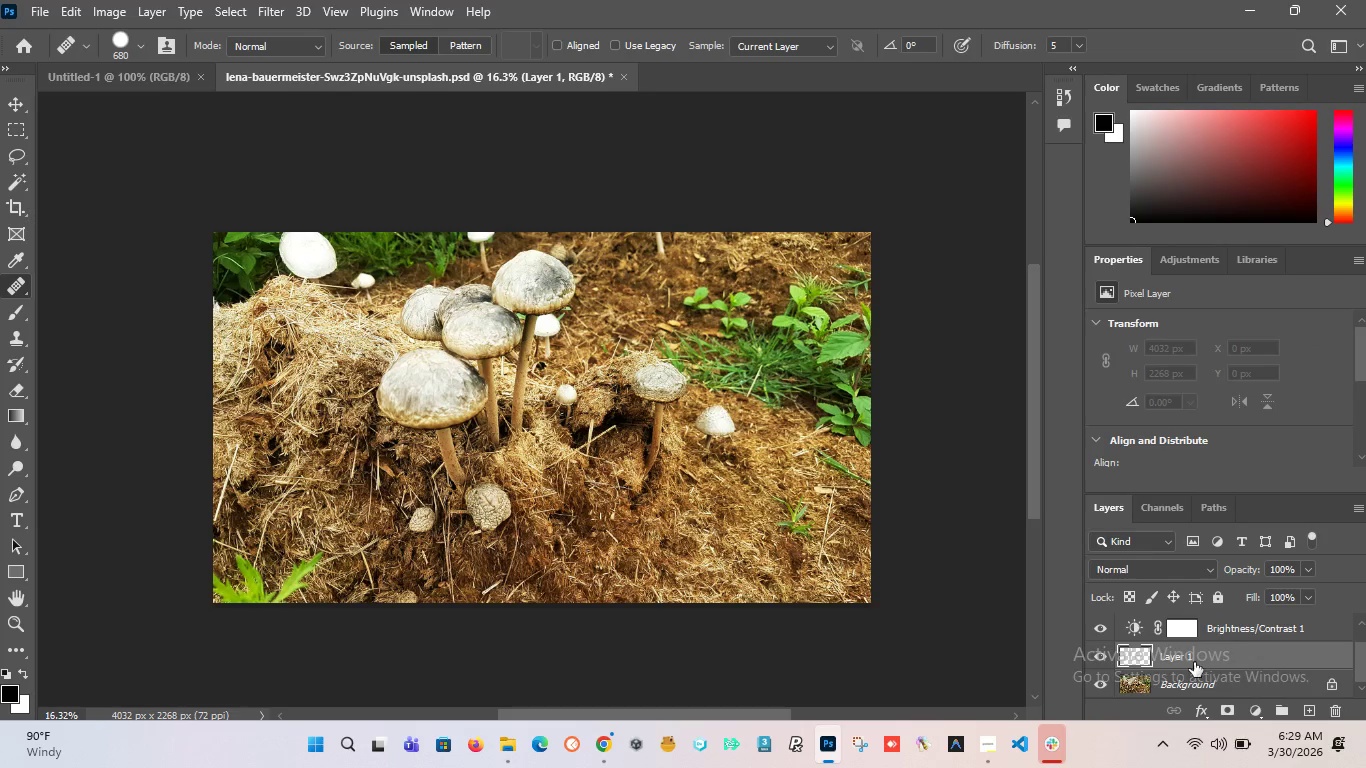 
key(Control+Z)
 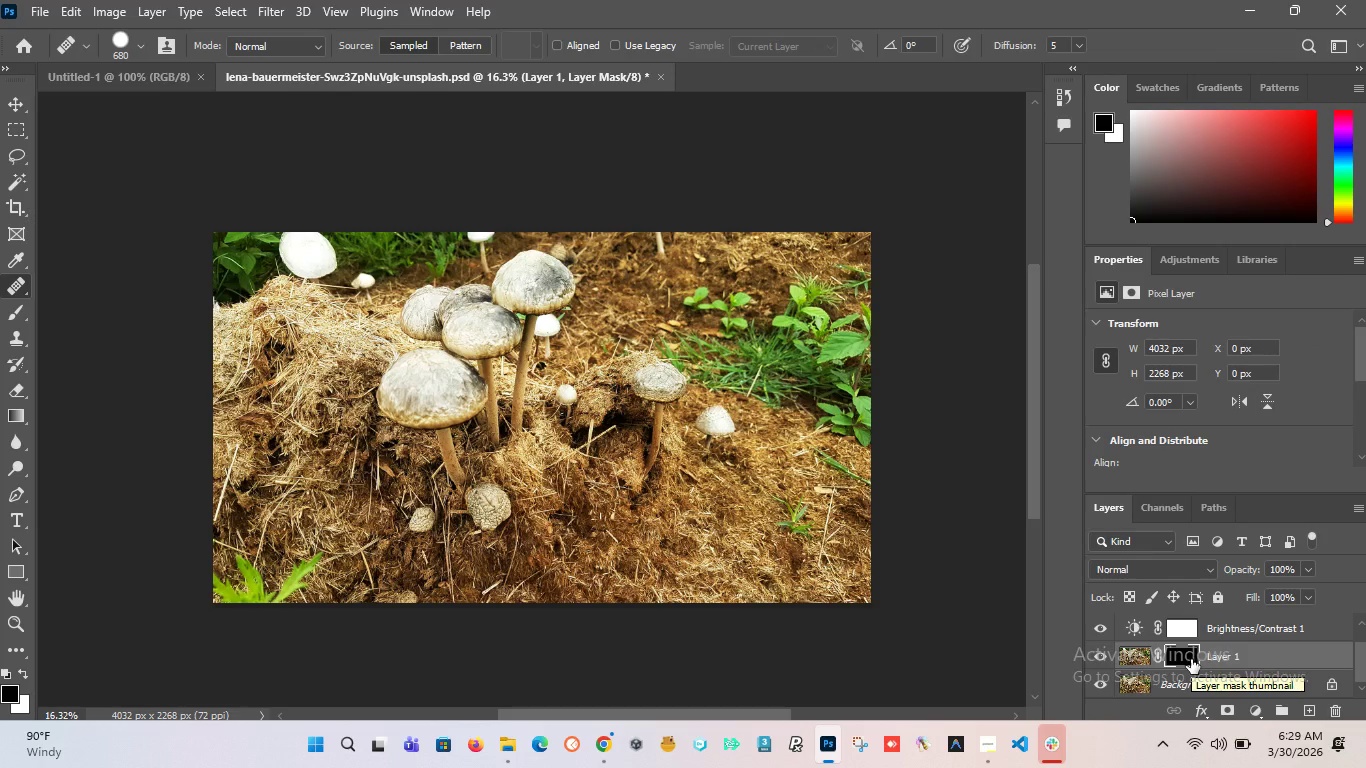 
right_click([1284, 654])
 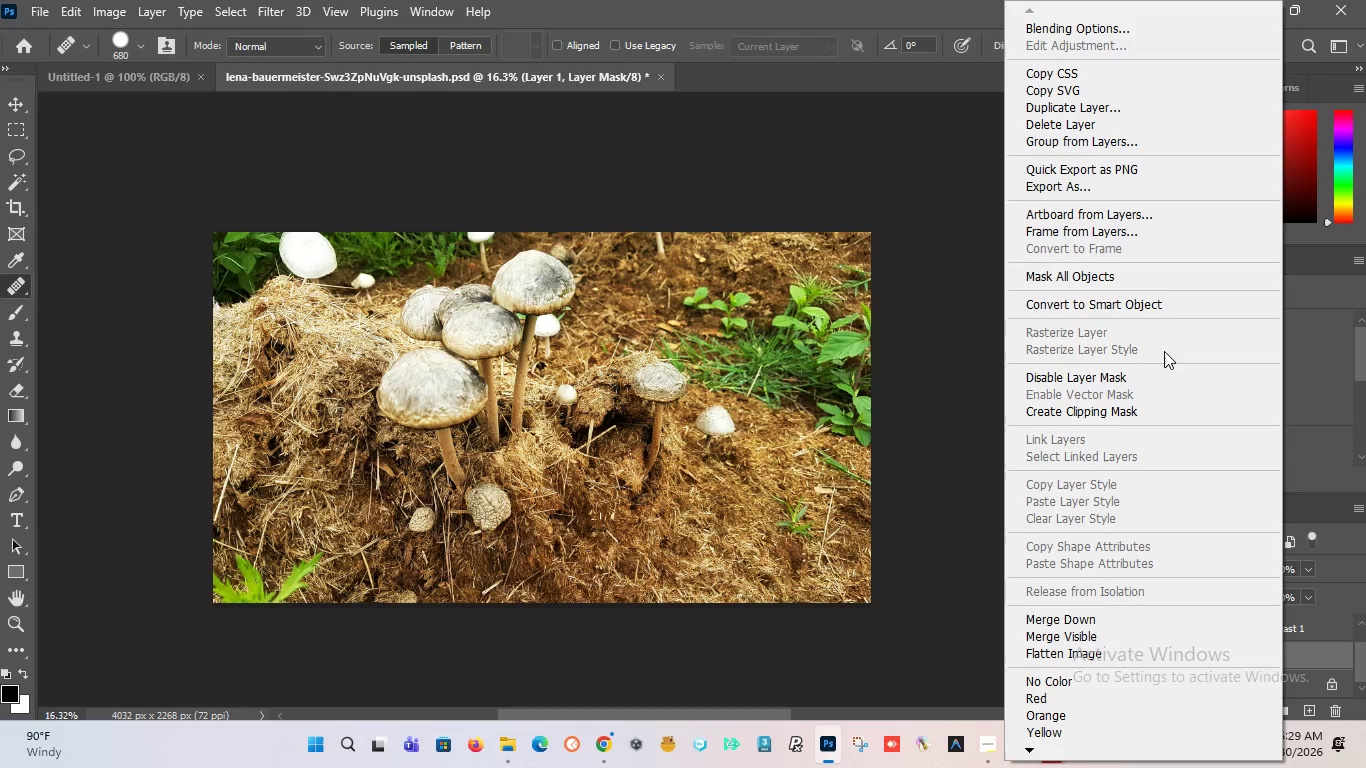 
left_click([1150, 294])
 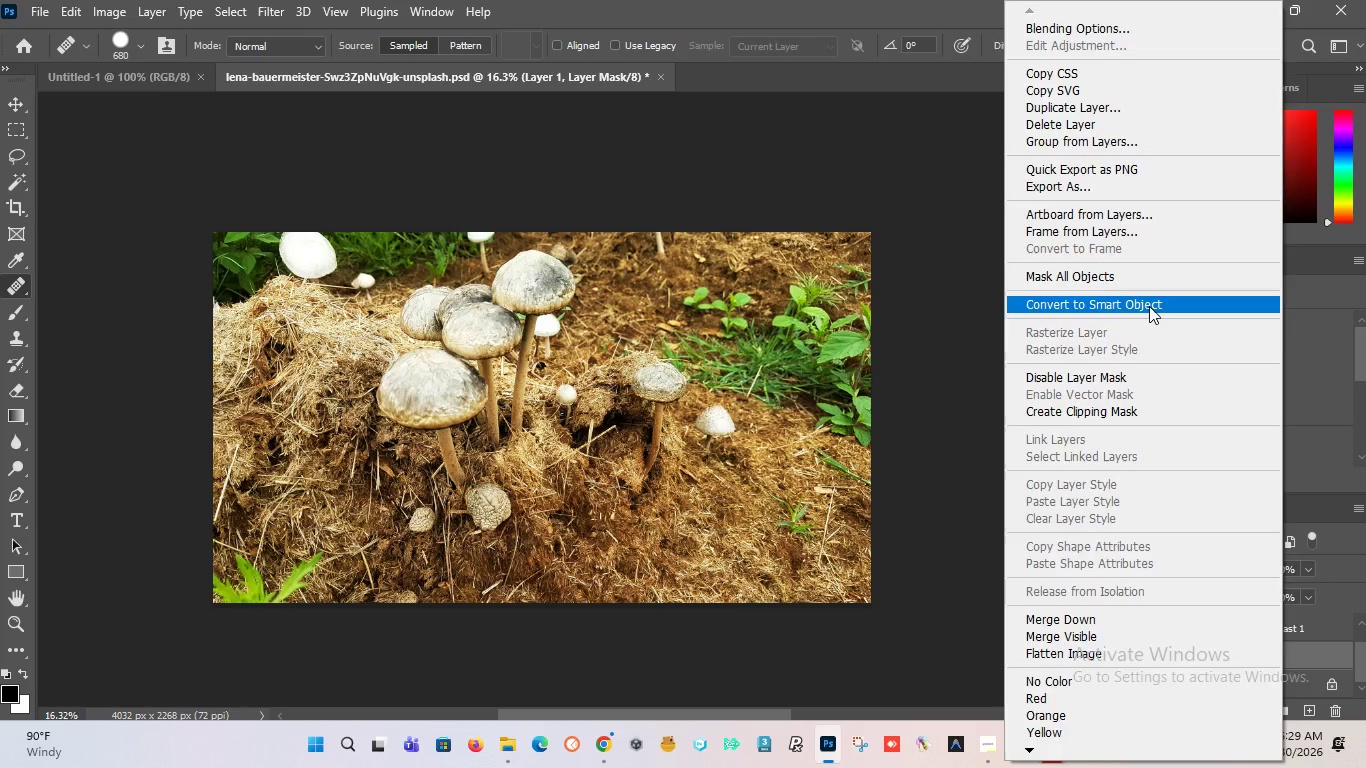 
left_click([1149, 306])
 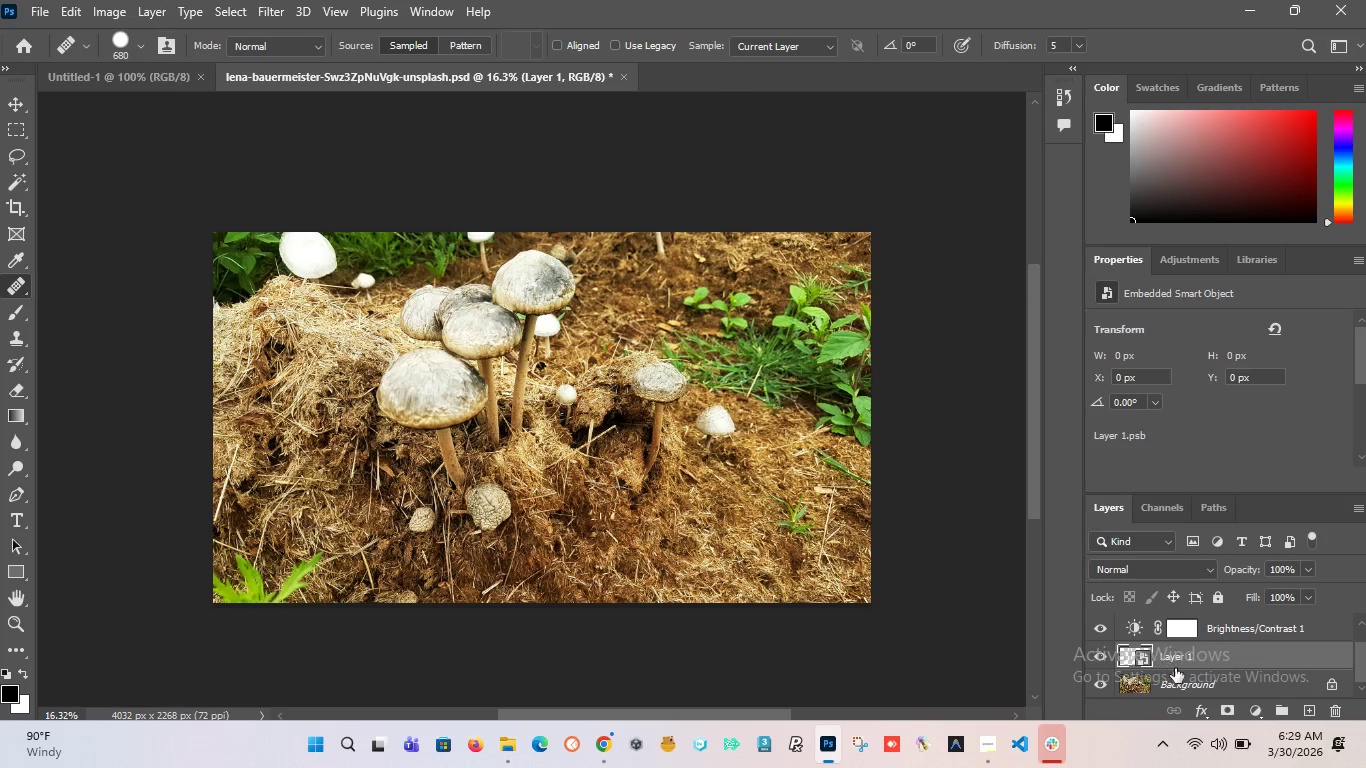 
key(Control+Z)
 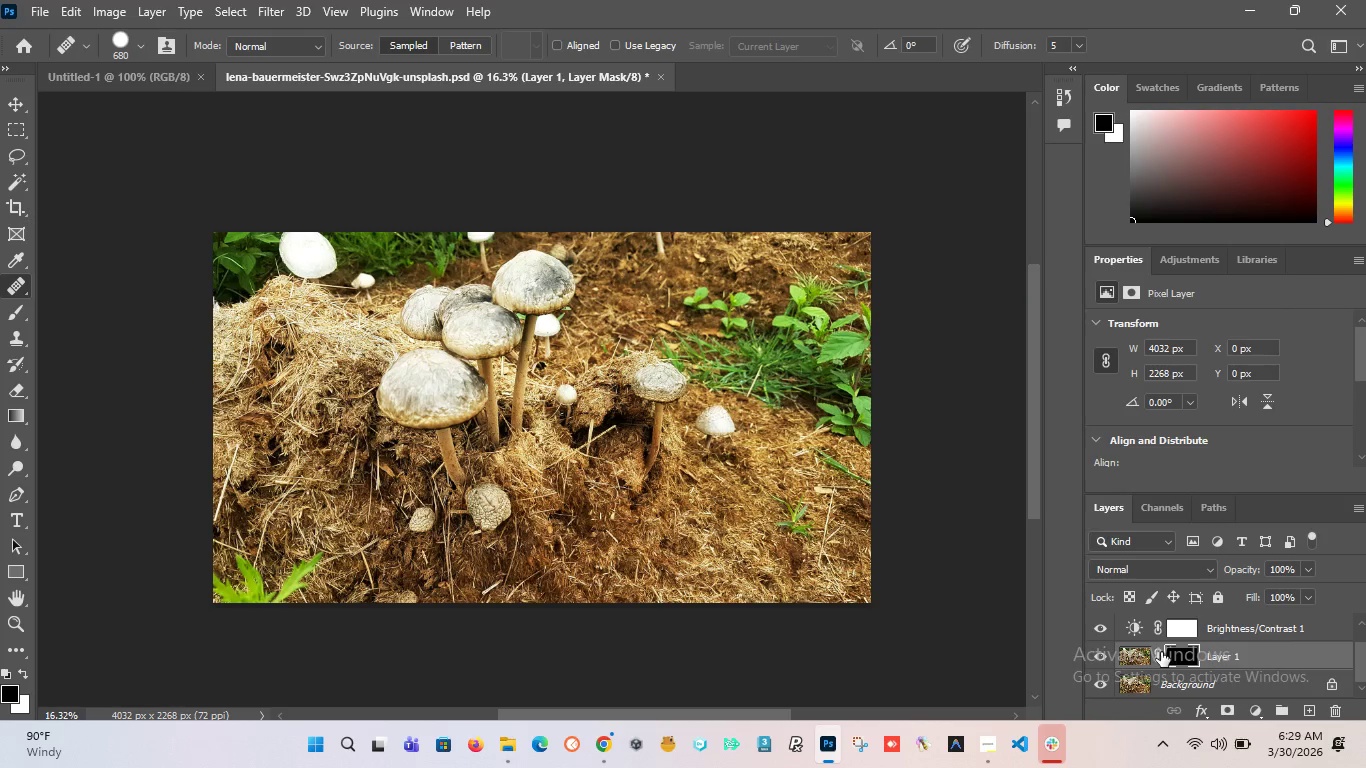 
key(Control+Z)
 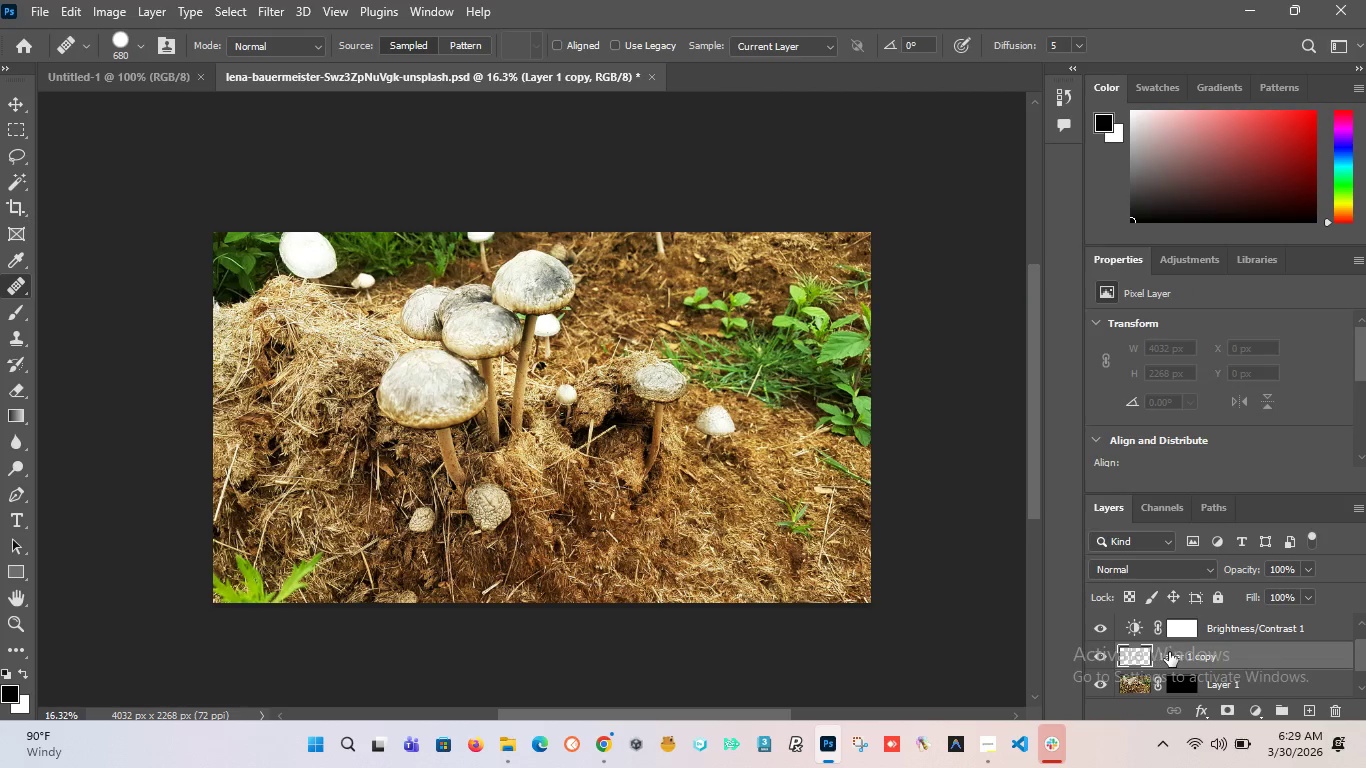 
key(Control+Z)
 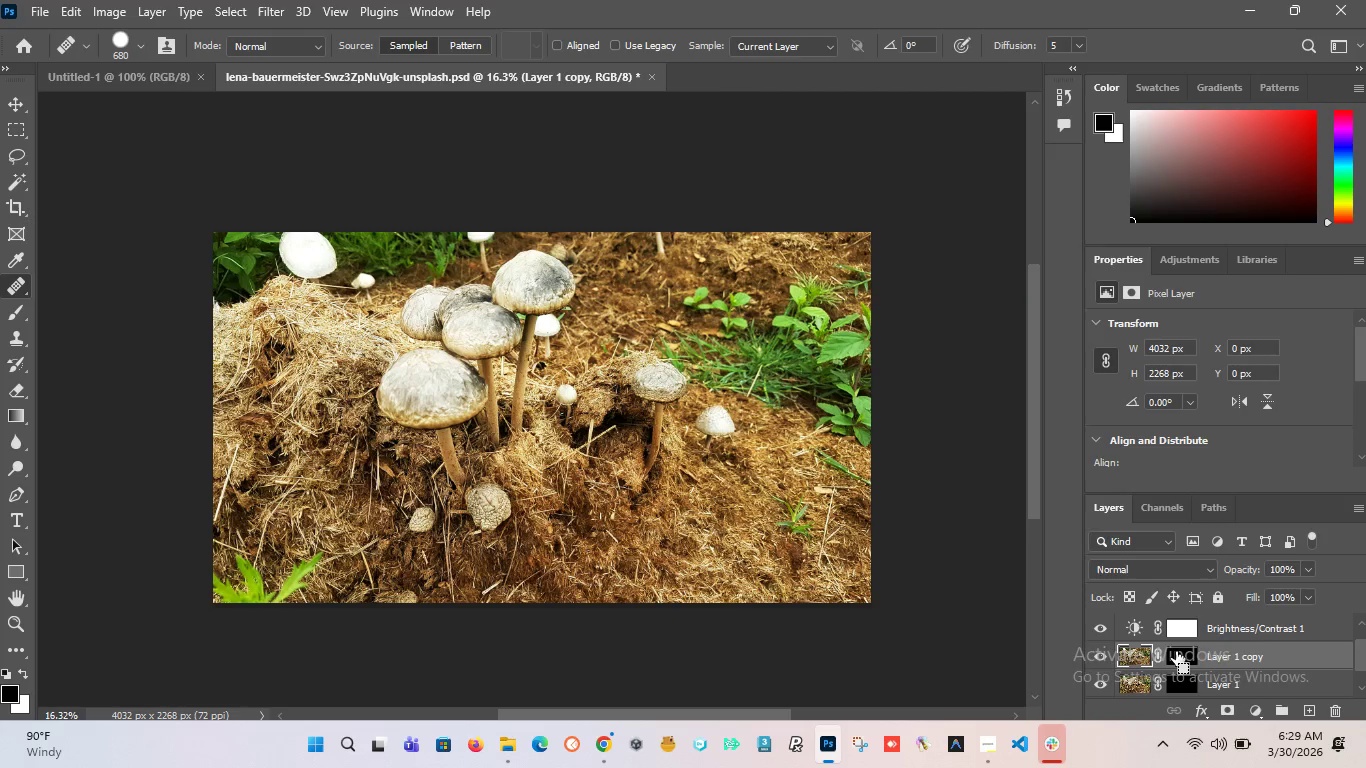 
key(Control+Z)
 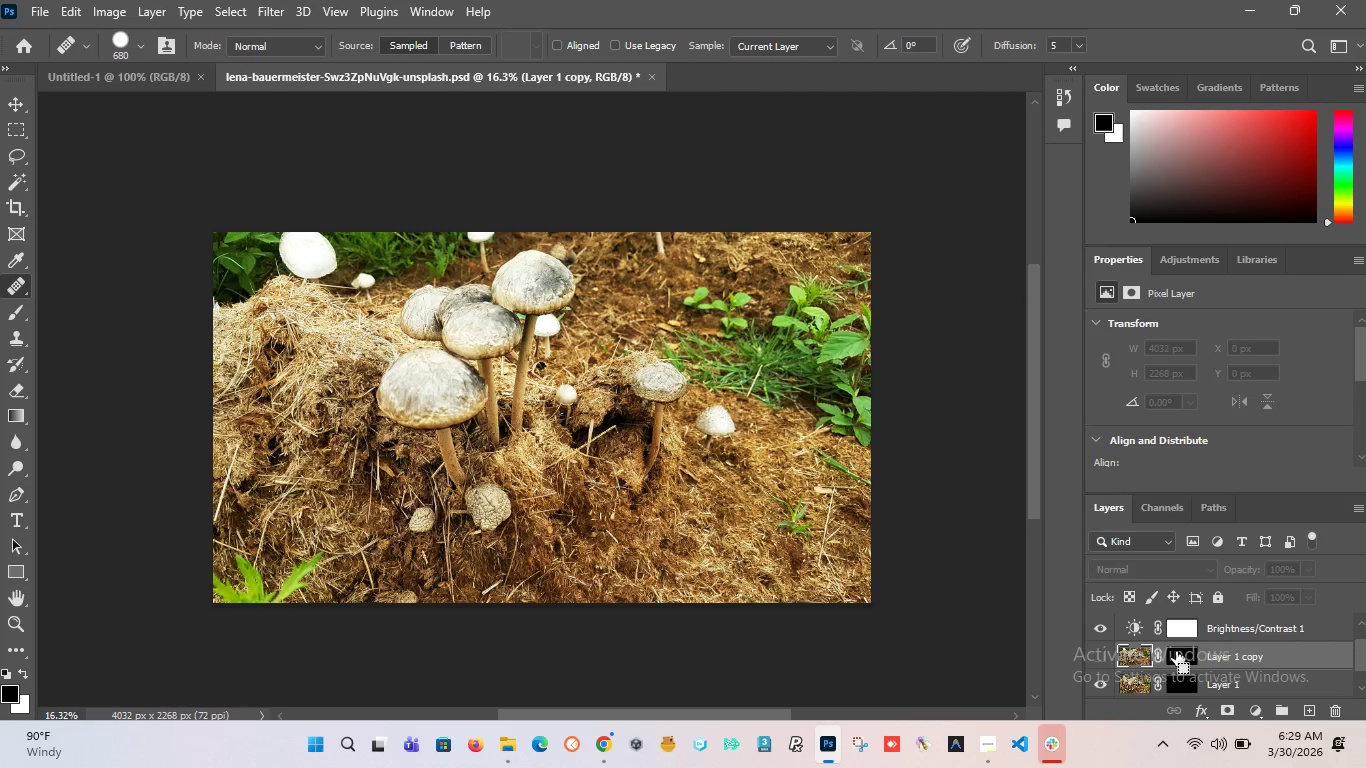 
key(Control+Z)
 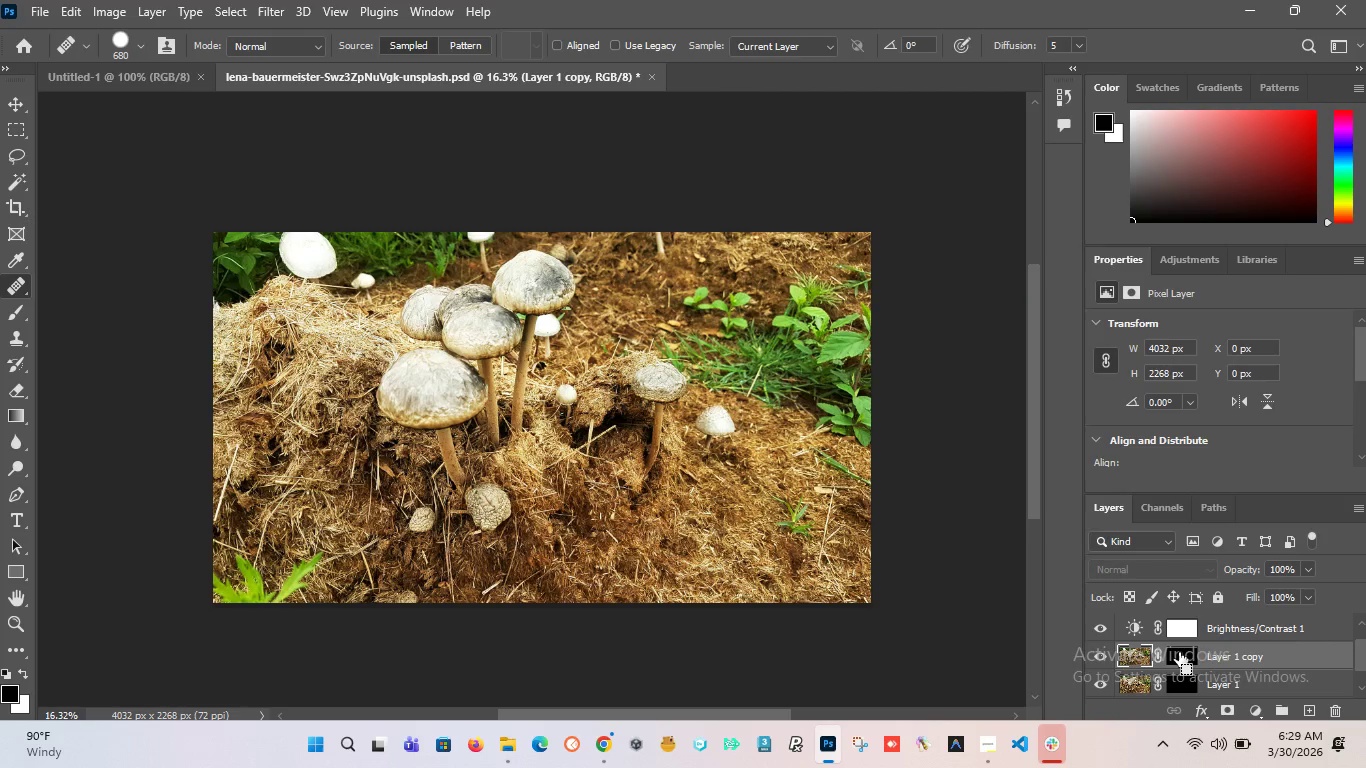 
key(Control+Z)
 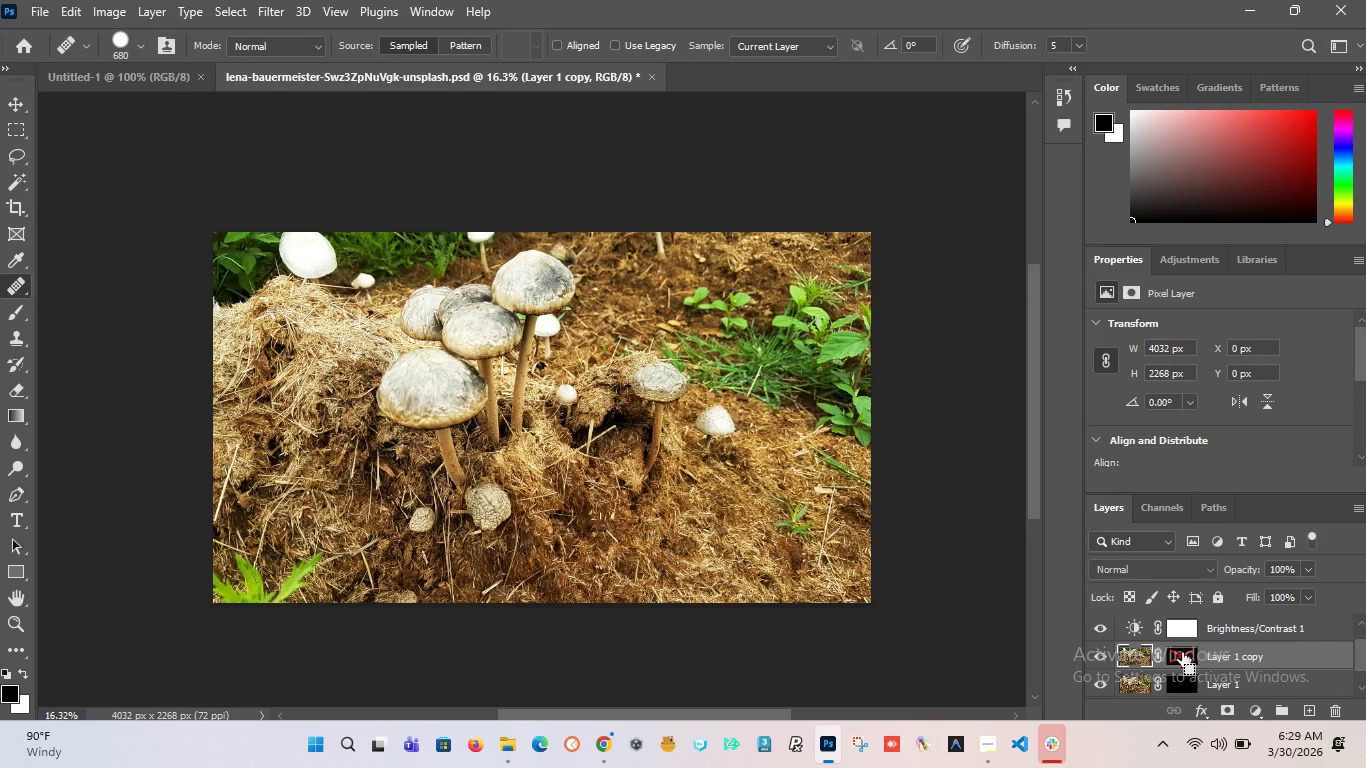 
key(Control+Z)
 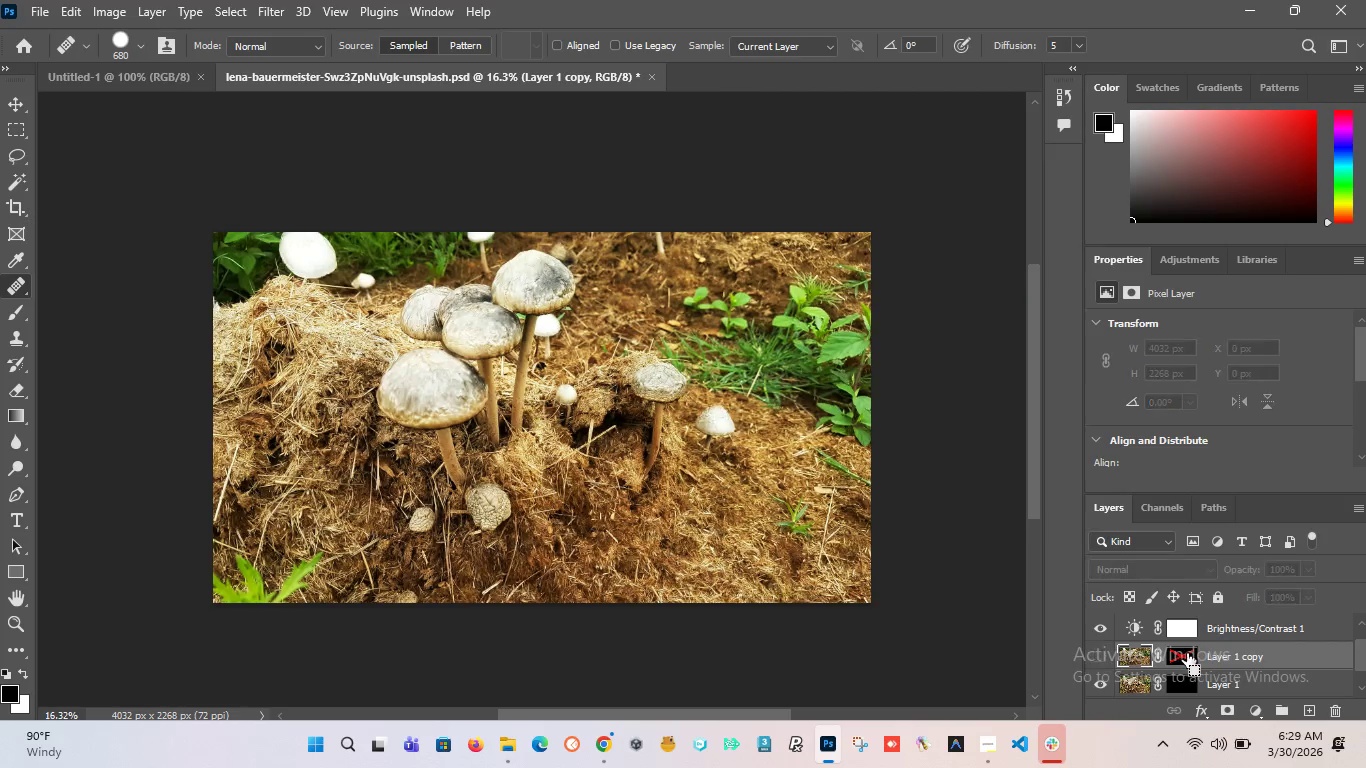 
key(Control+Z)
 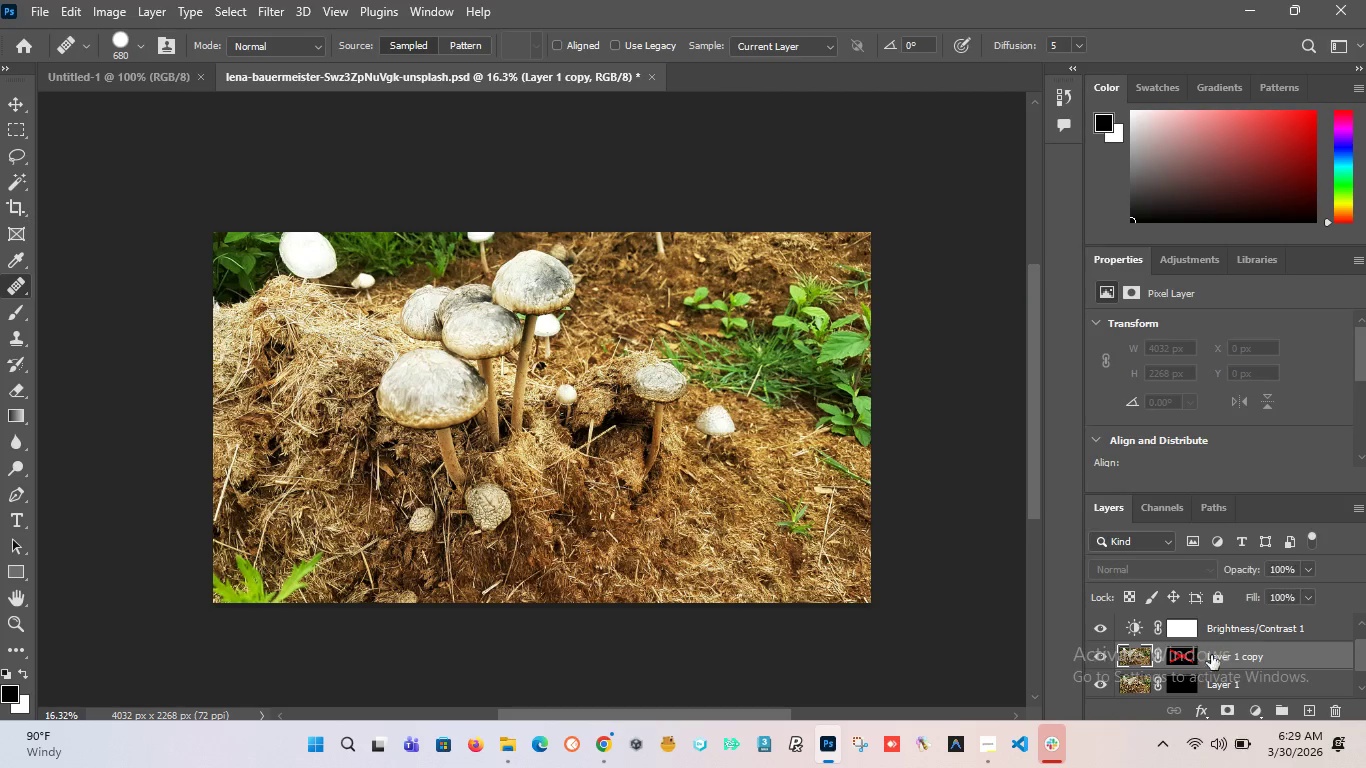 
key(Control+Z)
 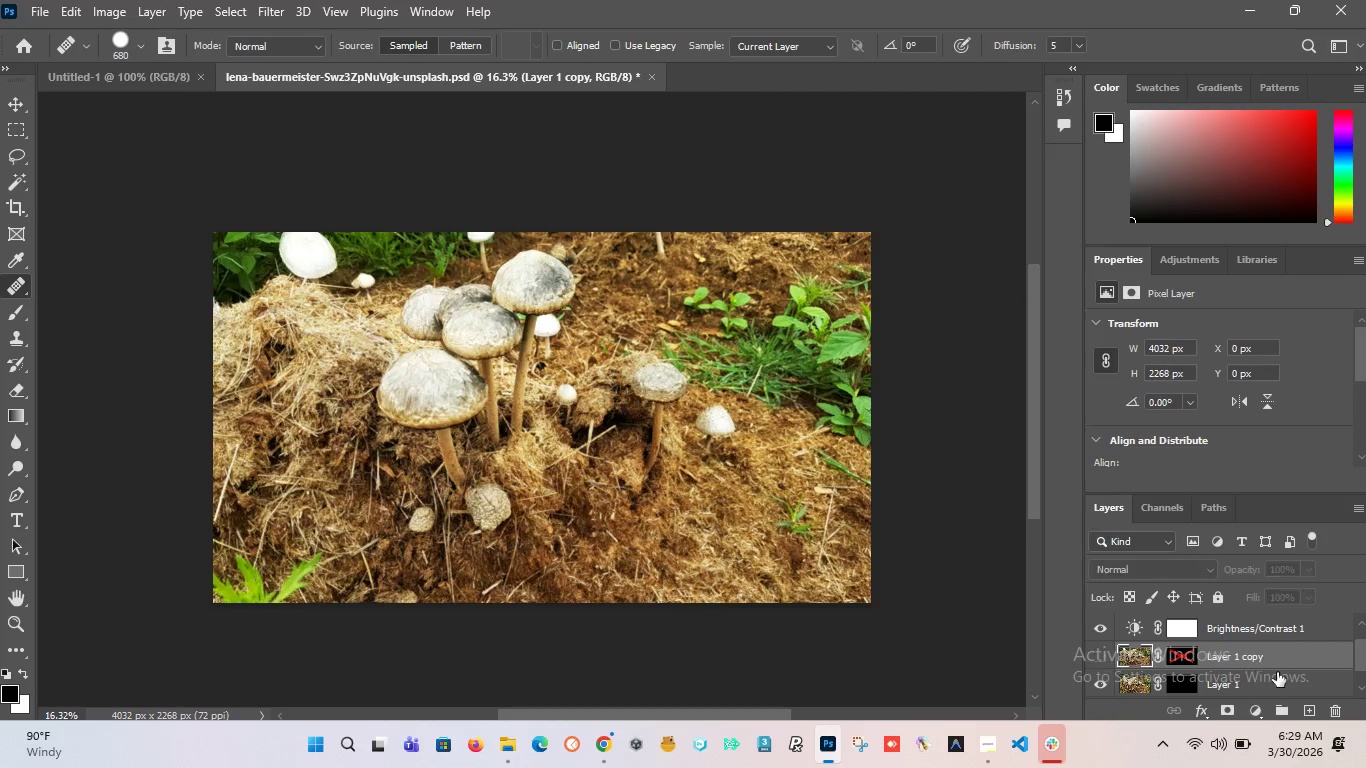 
key(Control+Z)
 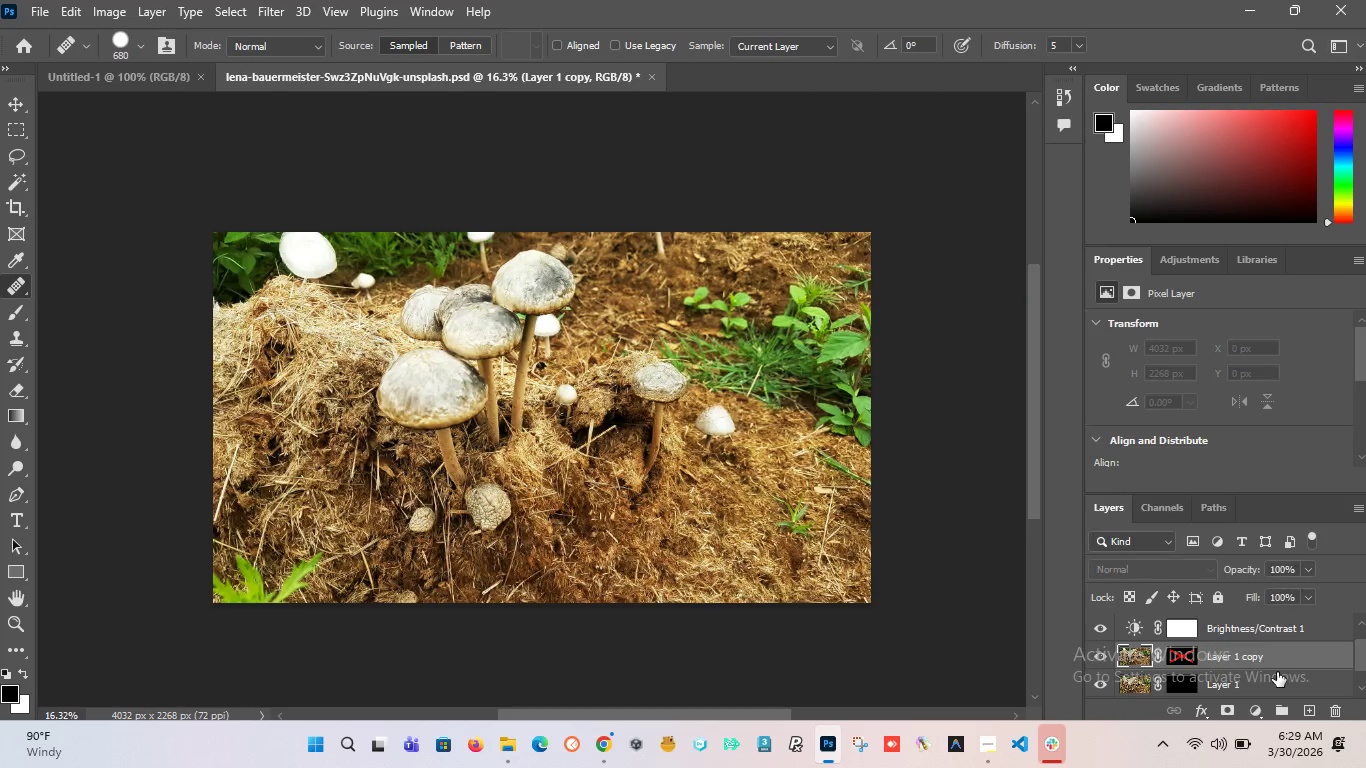 
key(Control+Z)
 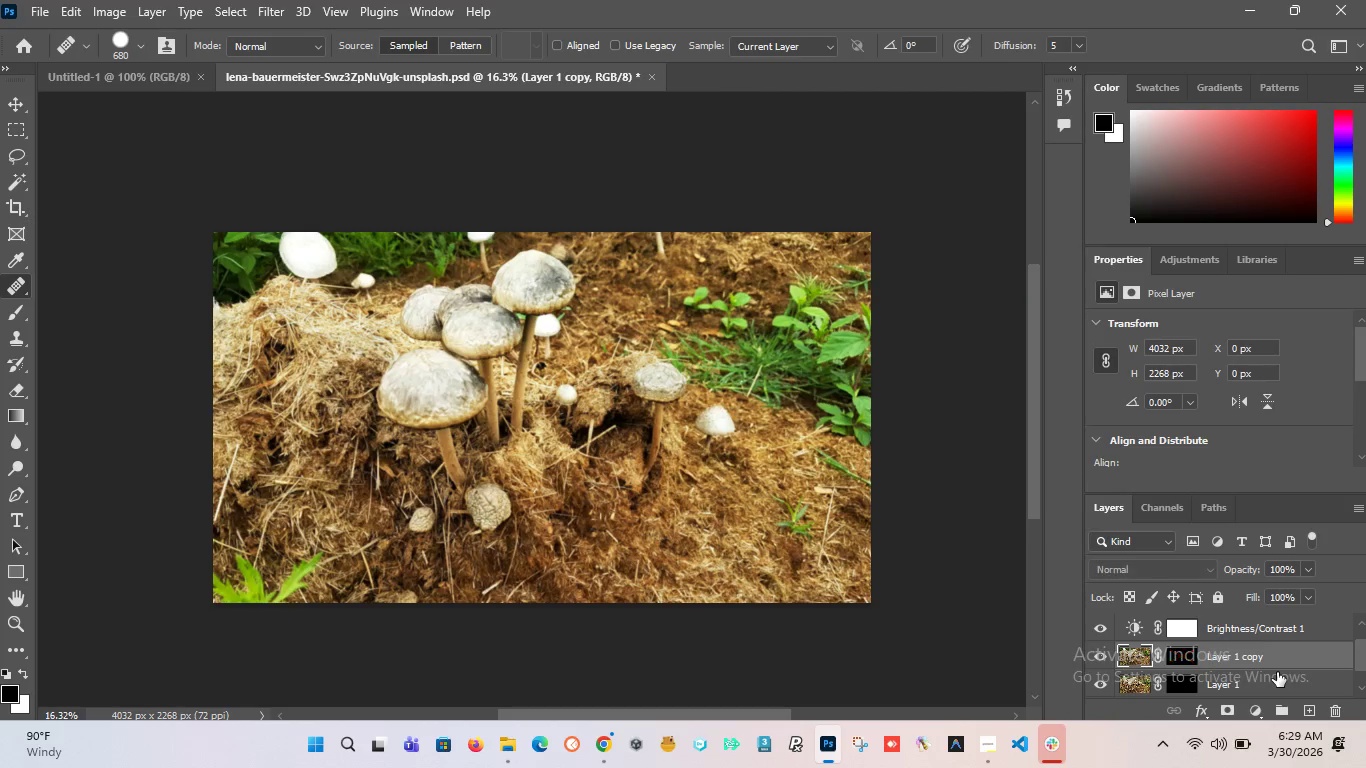 
key(Control+Z)
 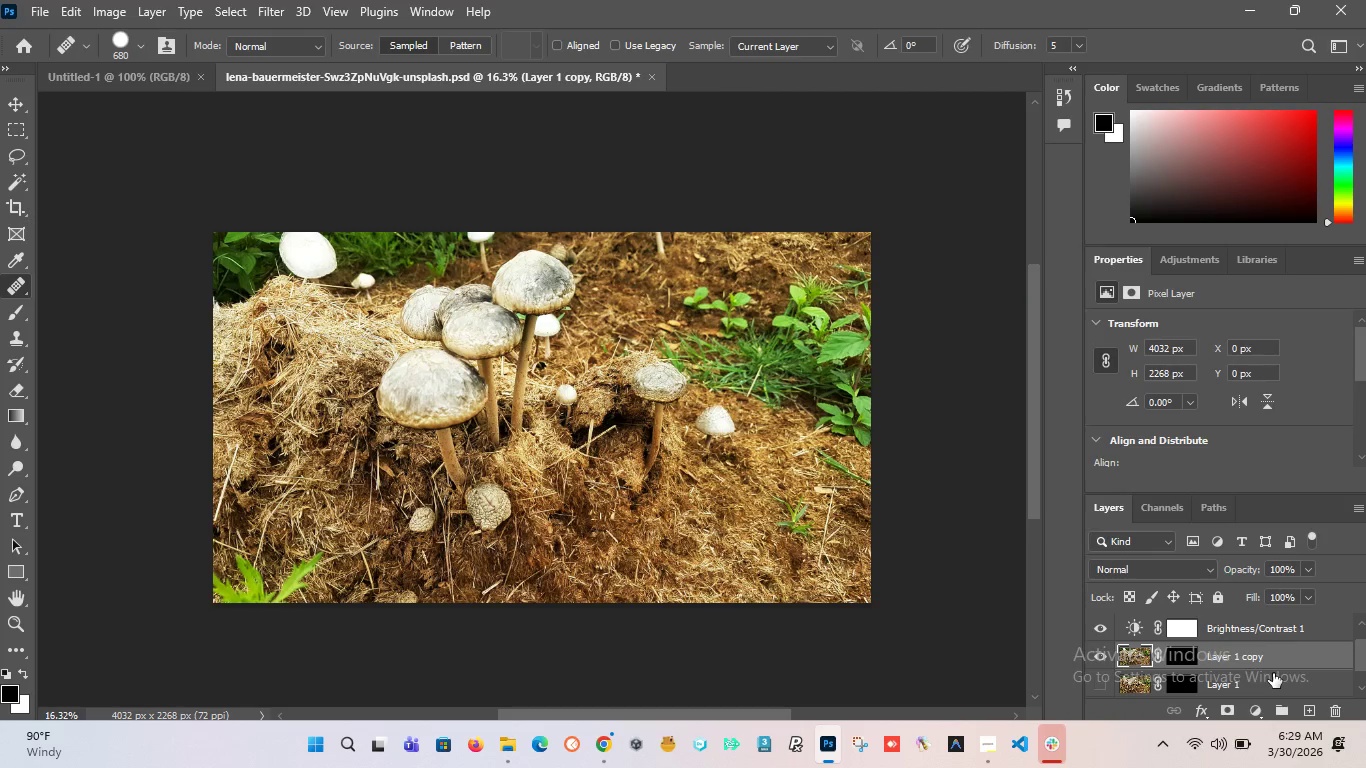 
key(Control+Z)
 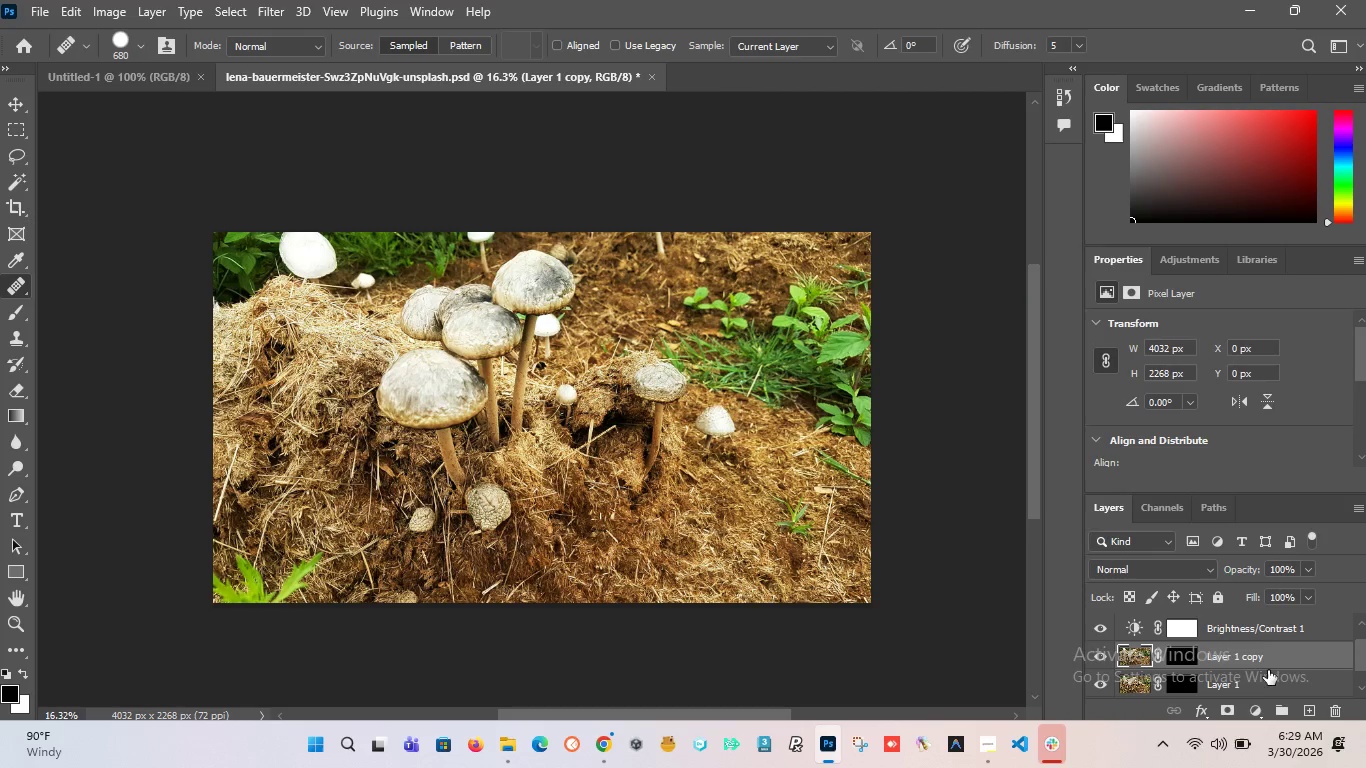 
key(Control+Z)
 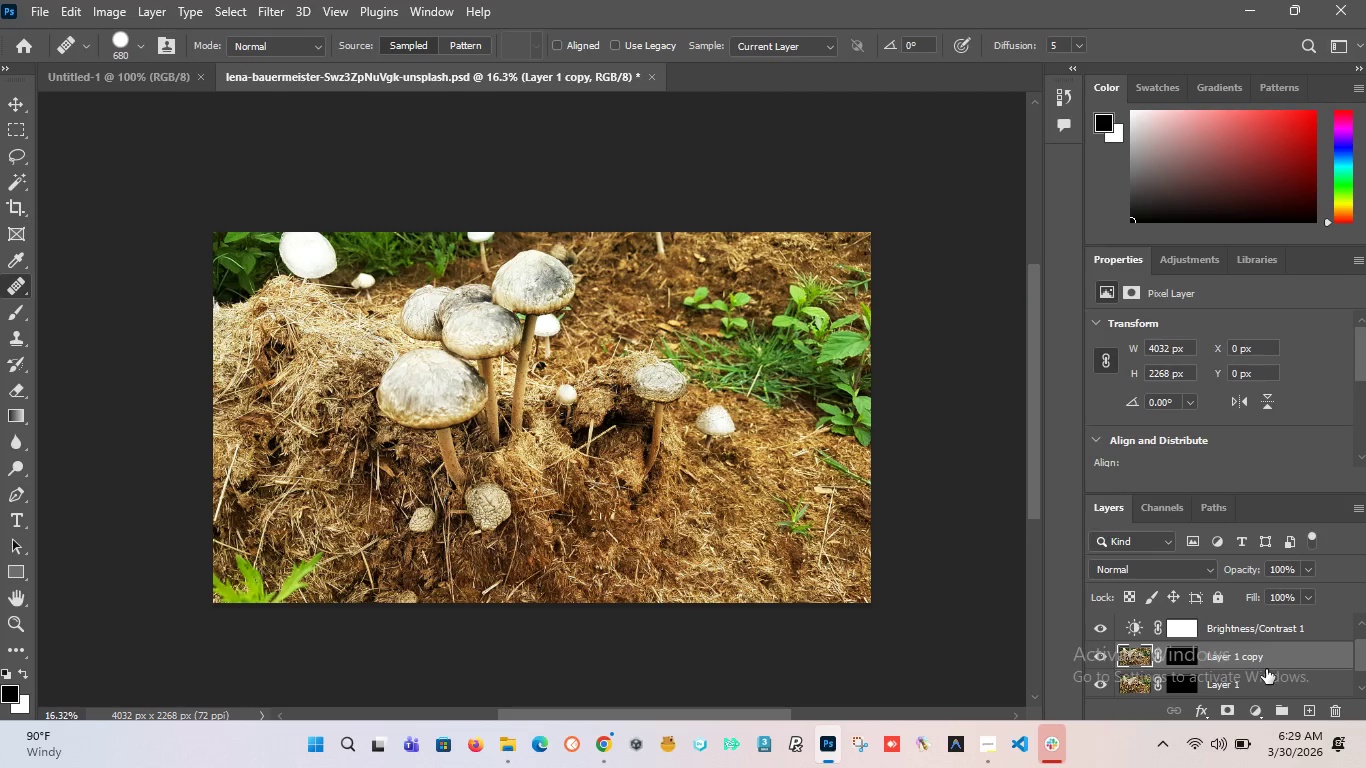 
key(Control+Z)
 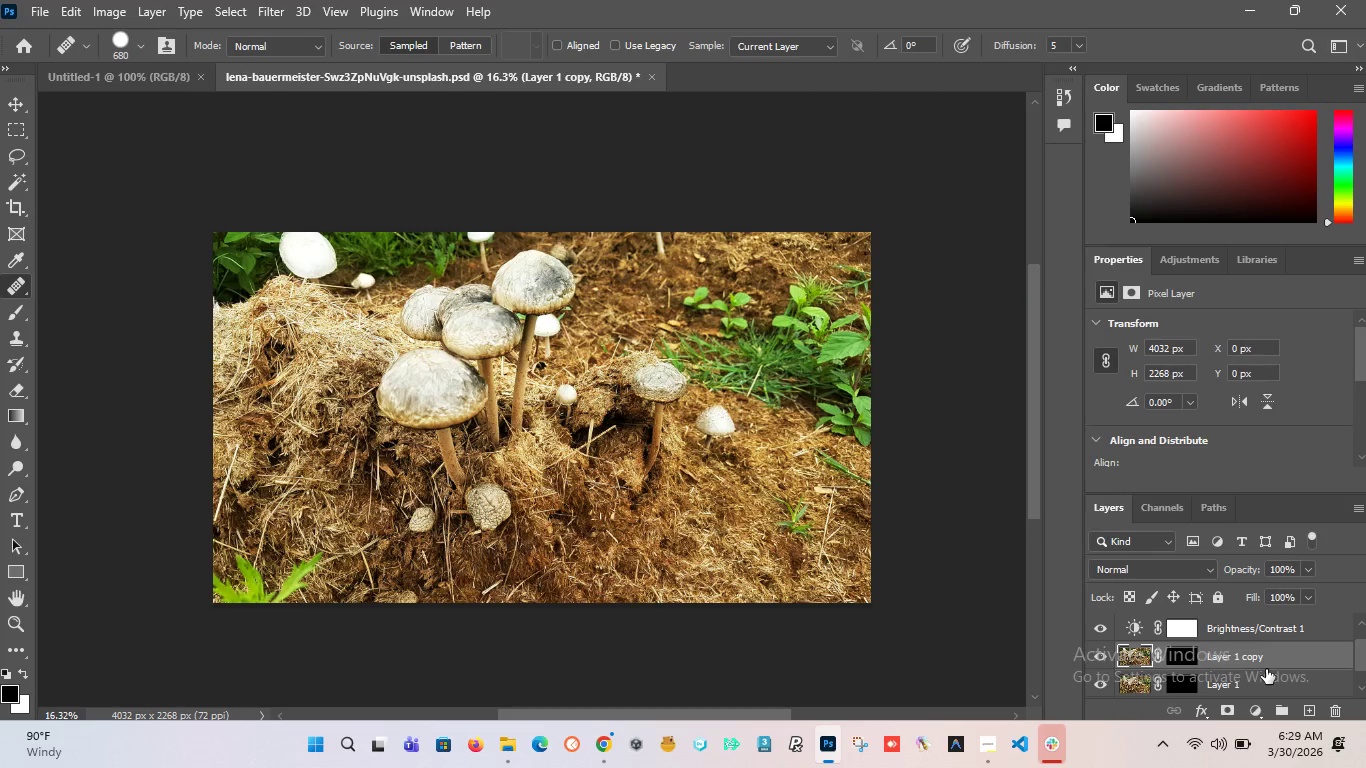 
key(Control+Z)
 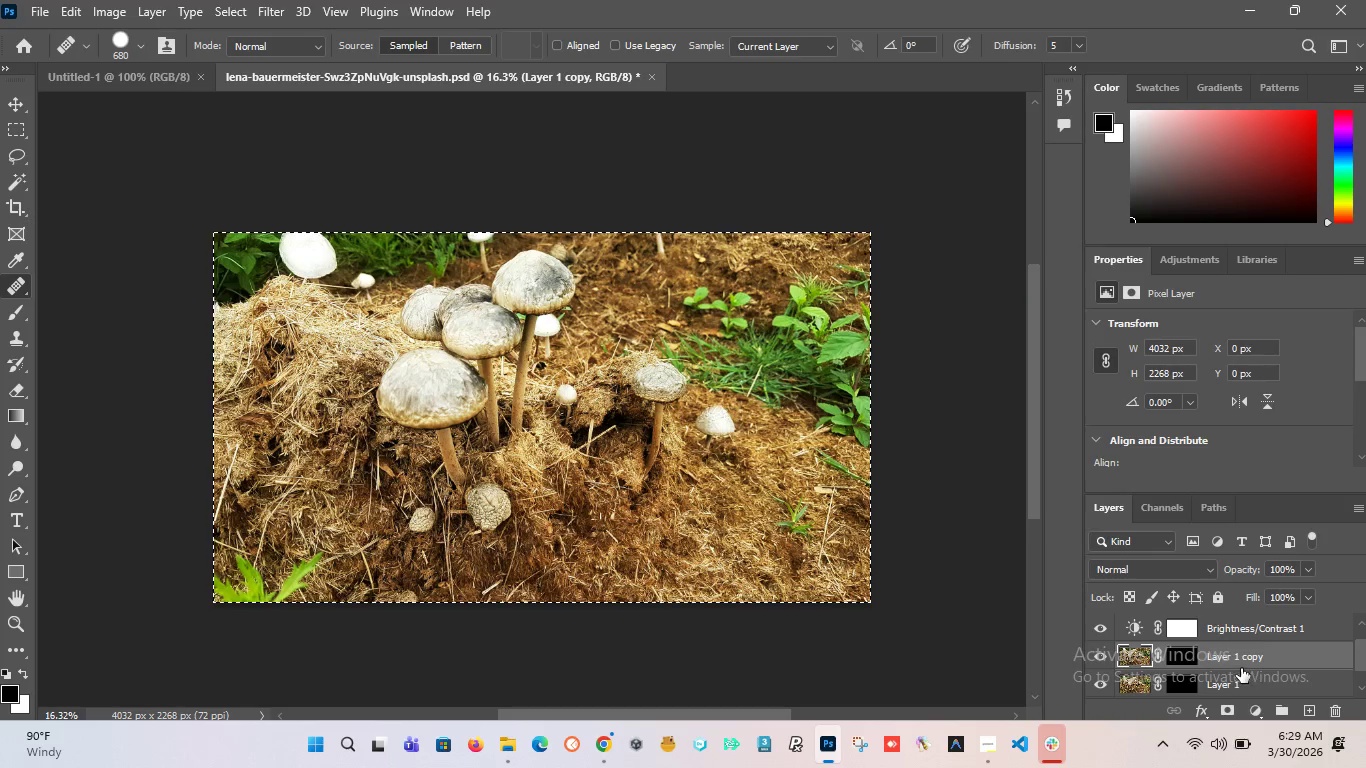 
hold_key(key=ShiftLeft, duration=0.39)
 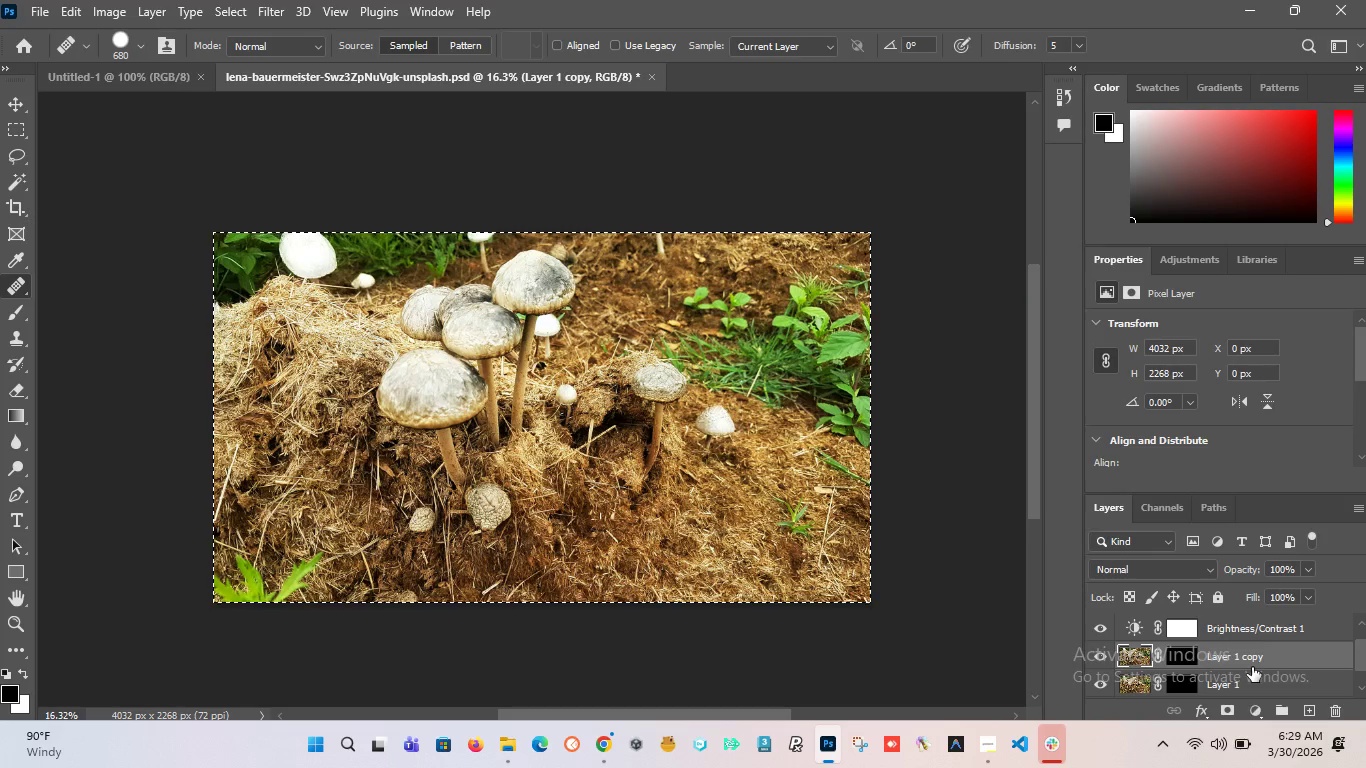 
key(Control+D)
 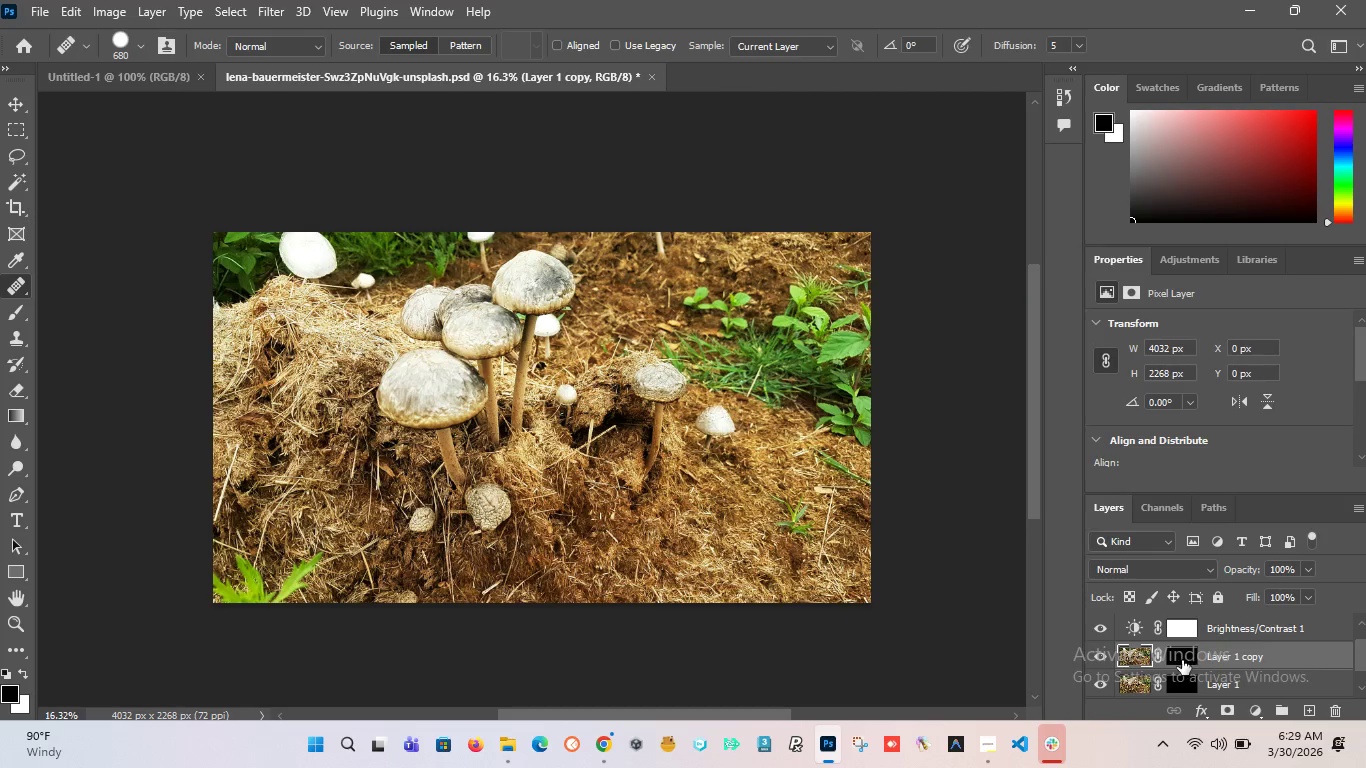 
left_click([1182, 660])
 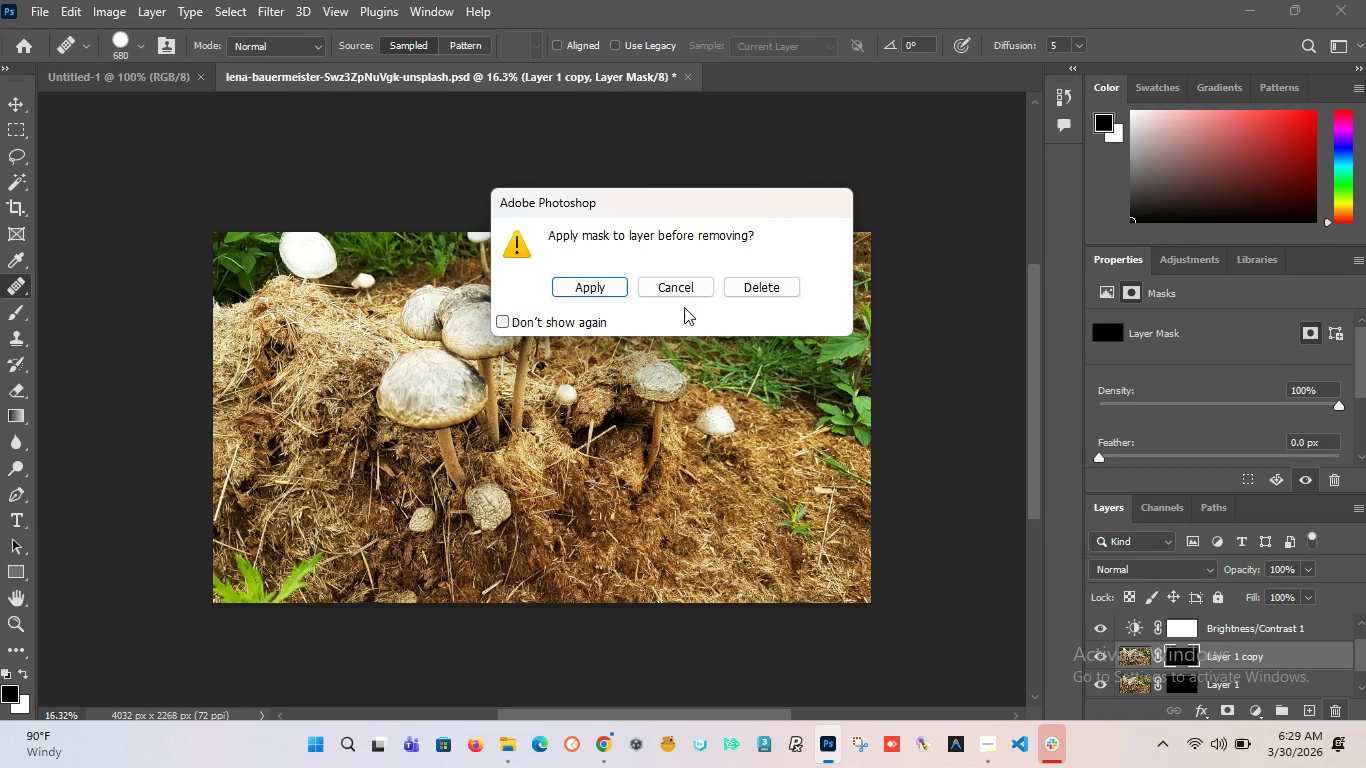 
left_click([769, 290])
 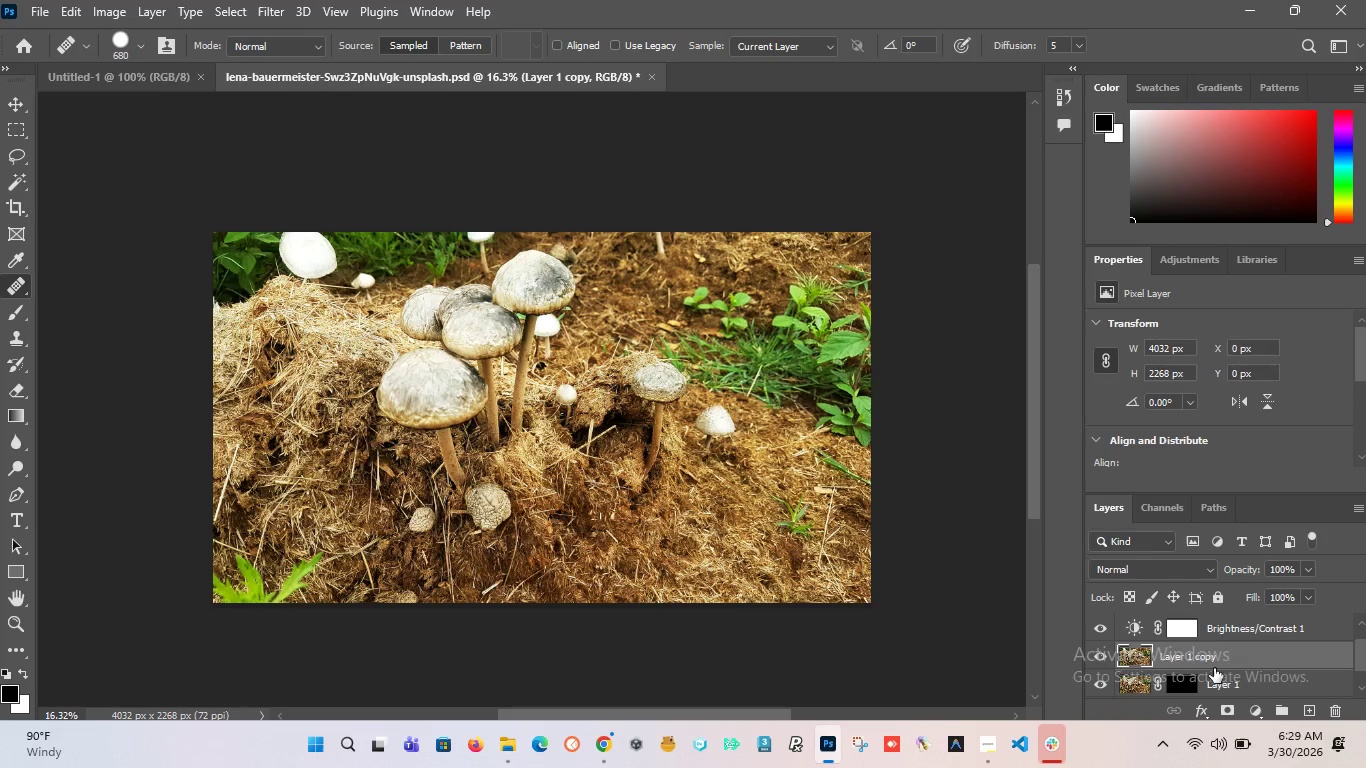 
wait(5.64)
 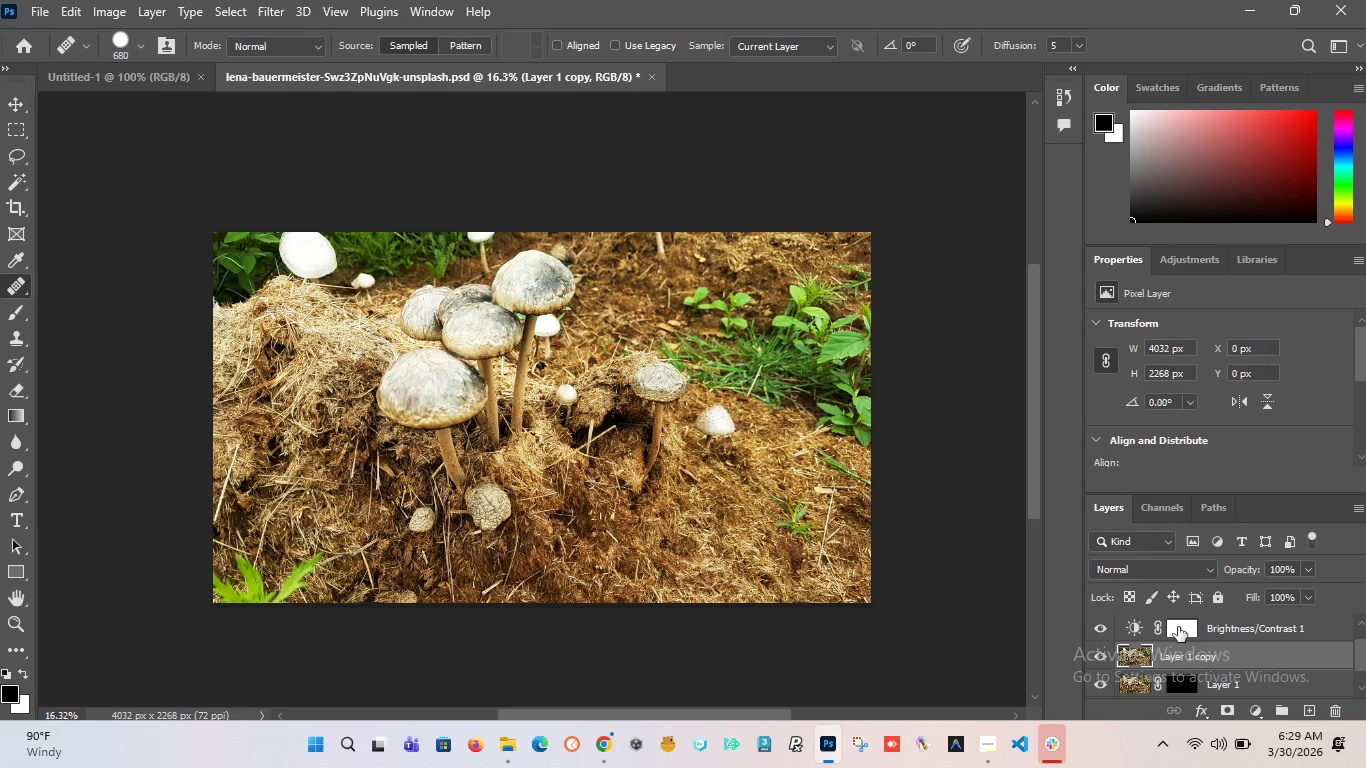 
right_click([1243, 657])
 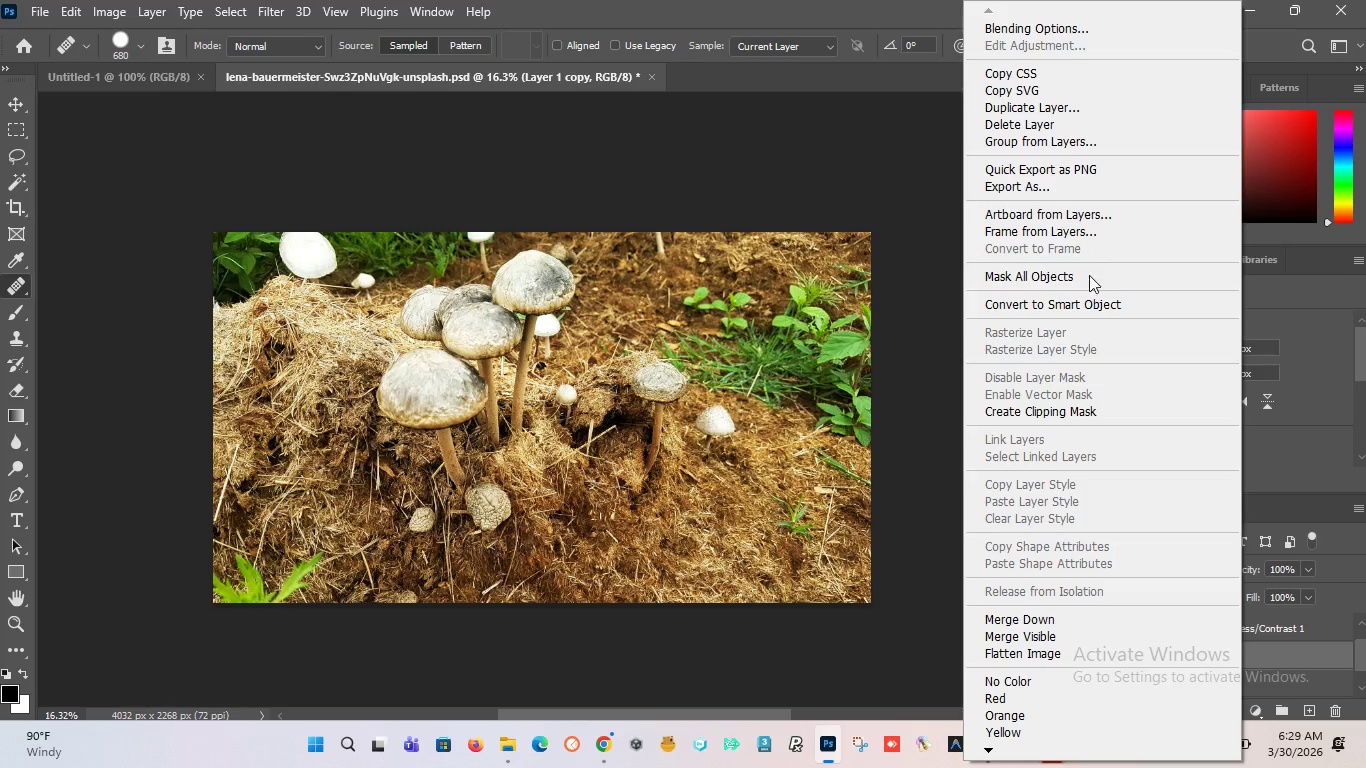 
left_click([1073, 304])
 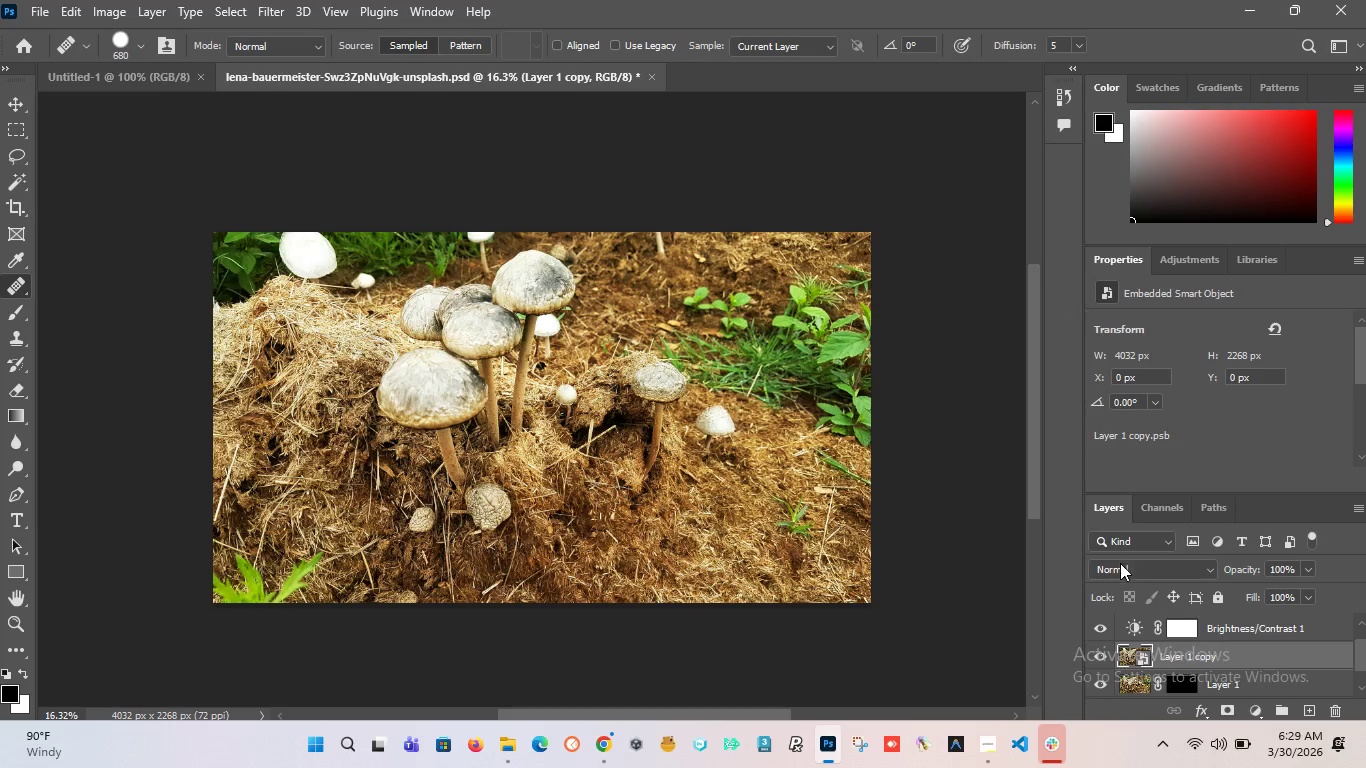 
wait(10.66)
 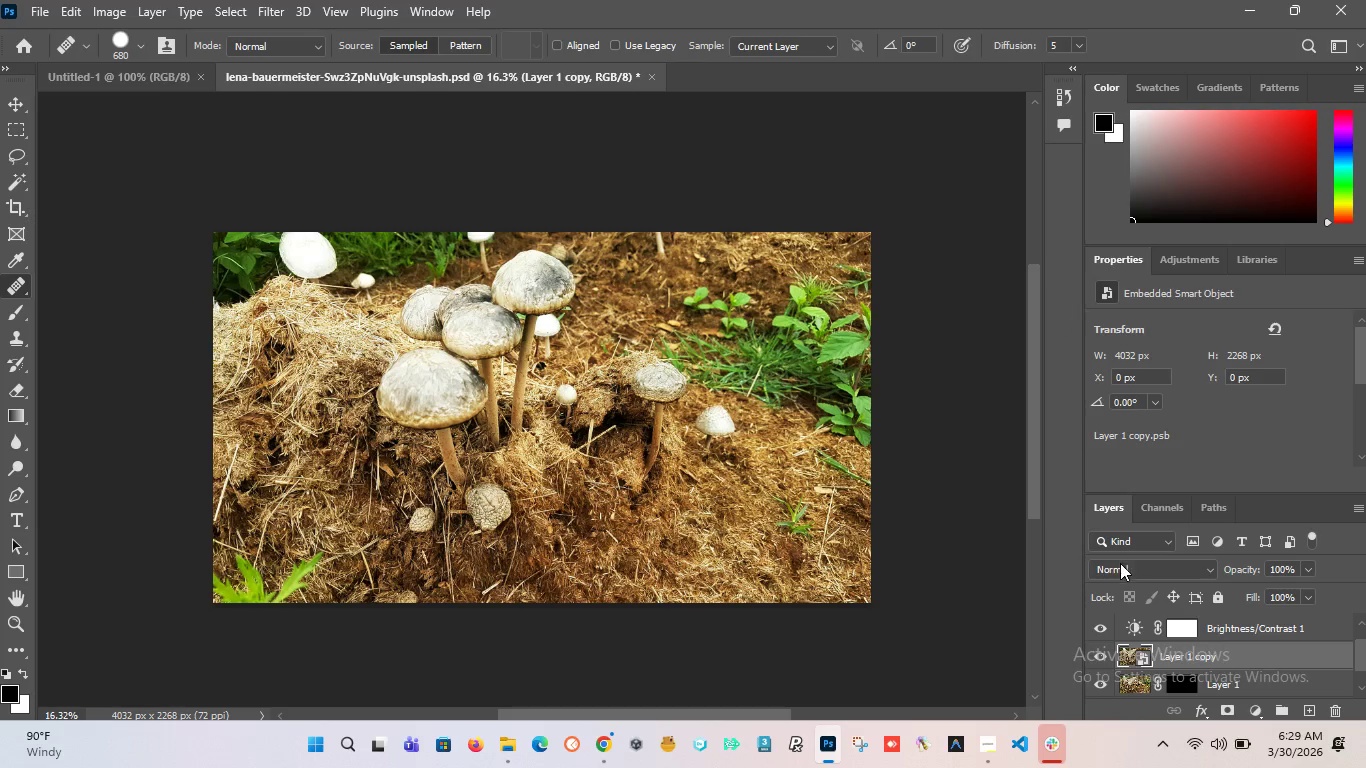 
left_click([271, 11])
 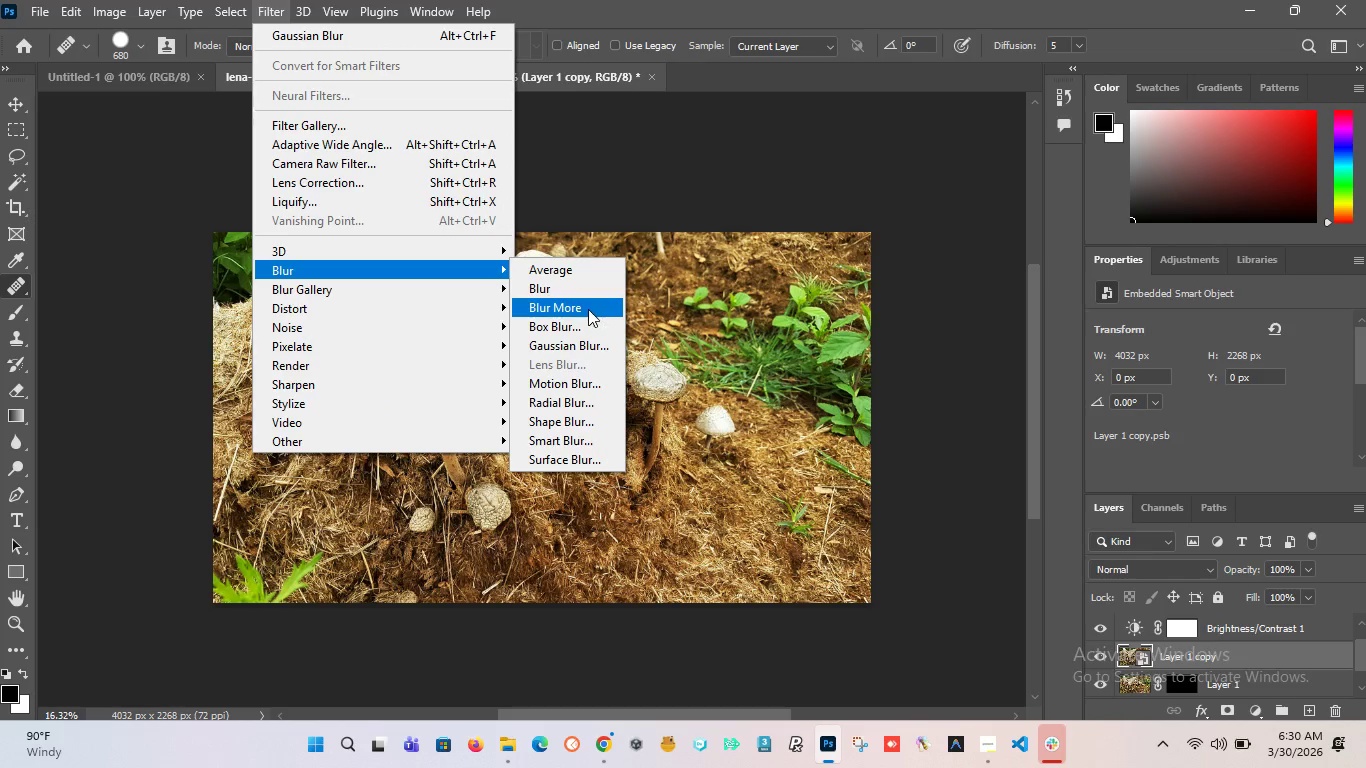 
left_click([576, 353])
 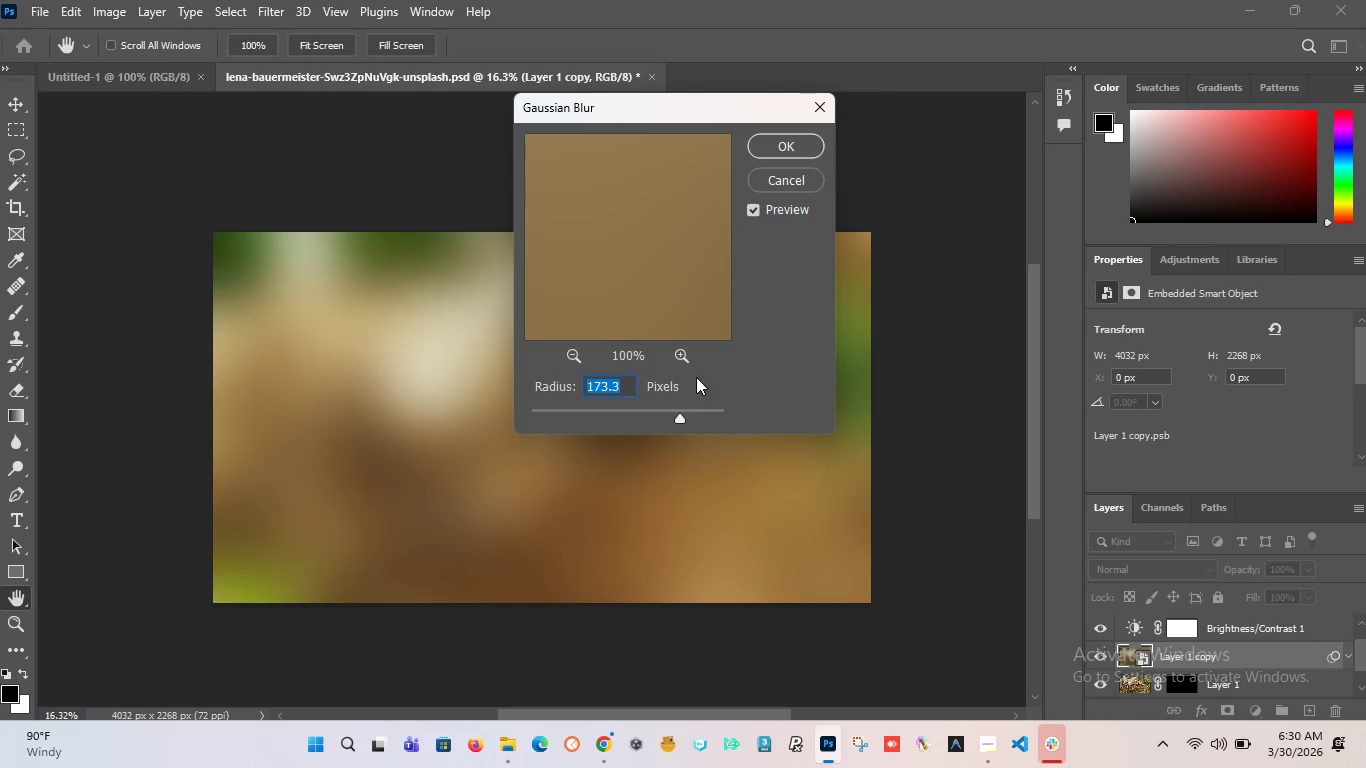 
left_click([662, 407])
 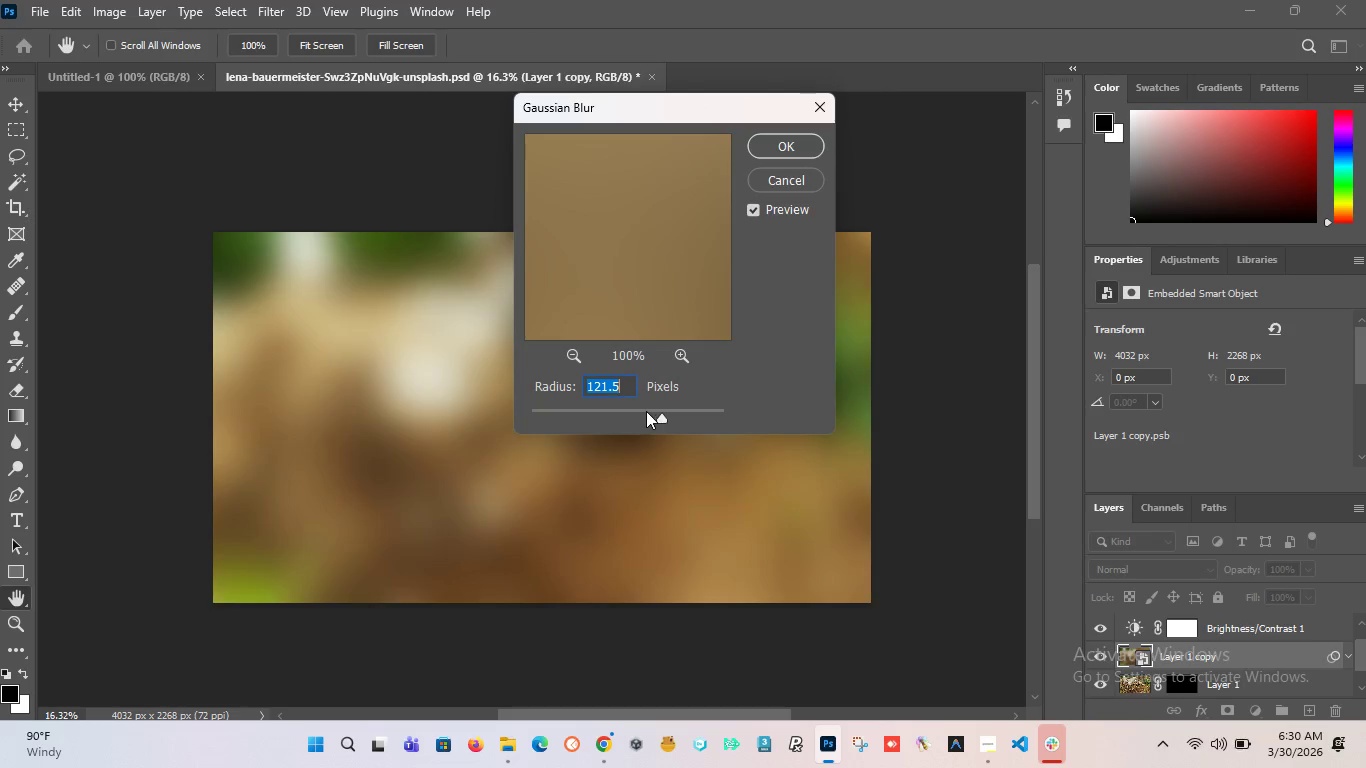 
left_click([643, 412])
 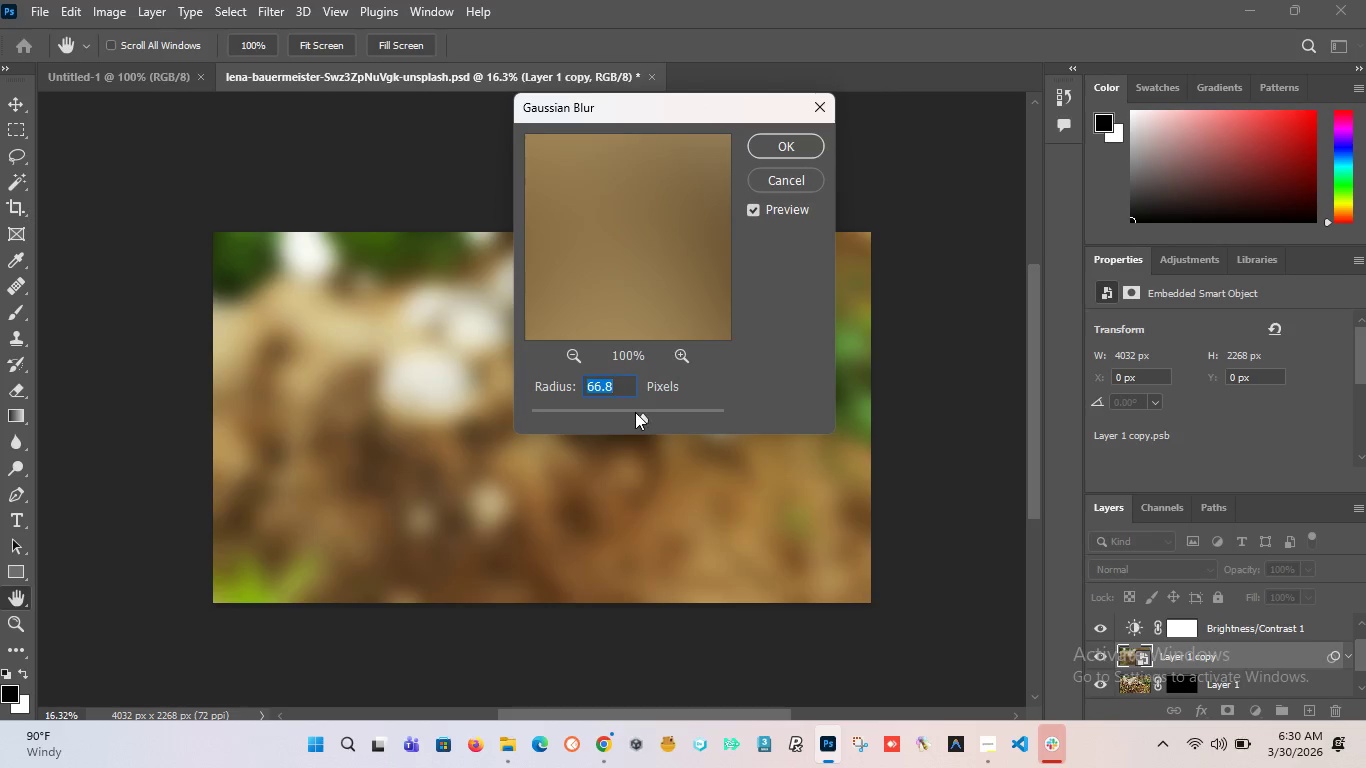 
left_click([635, 412])
 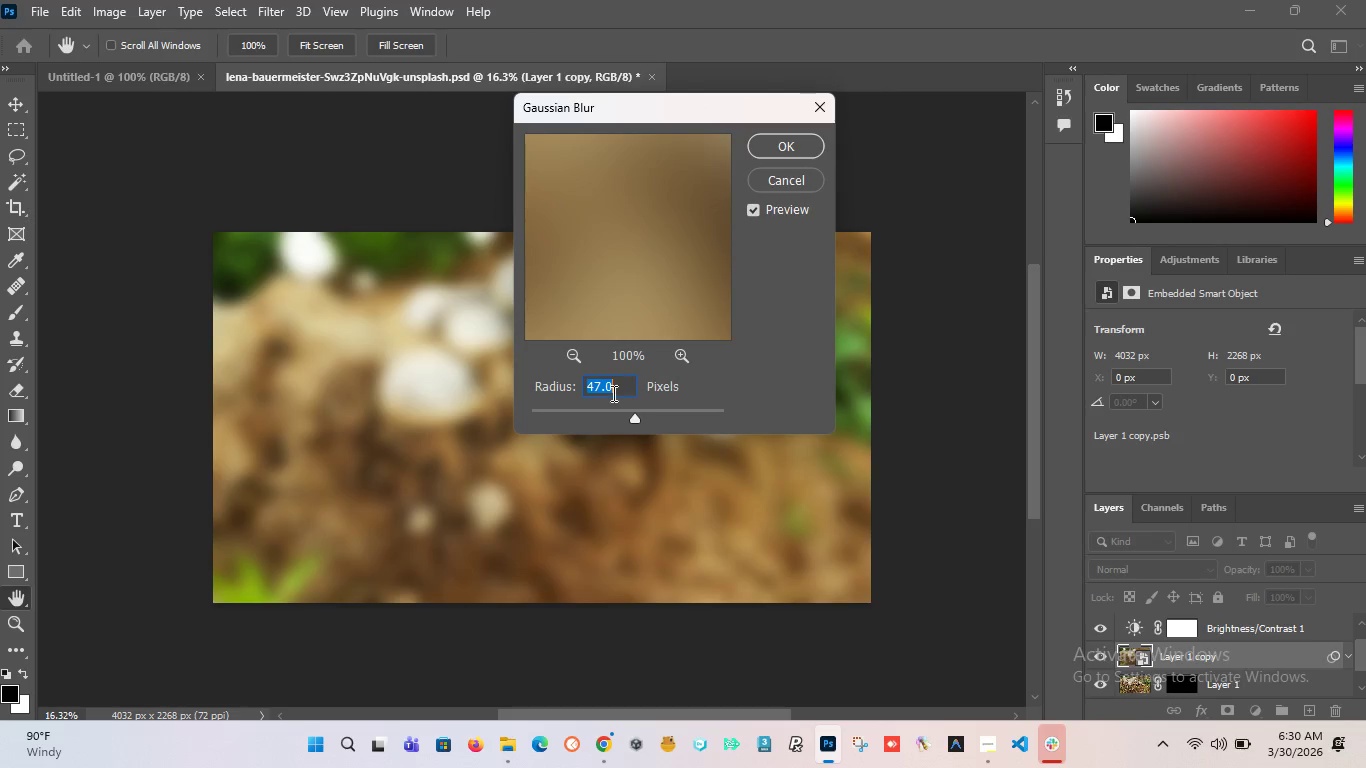 
left_click([630, 410])
 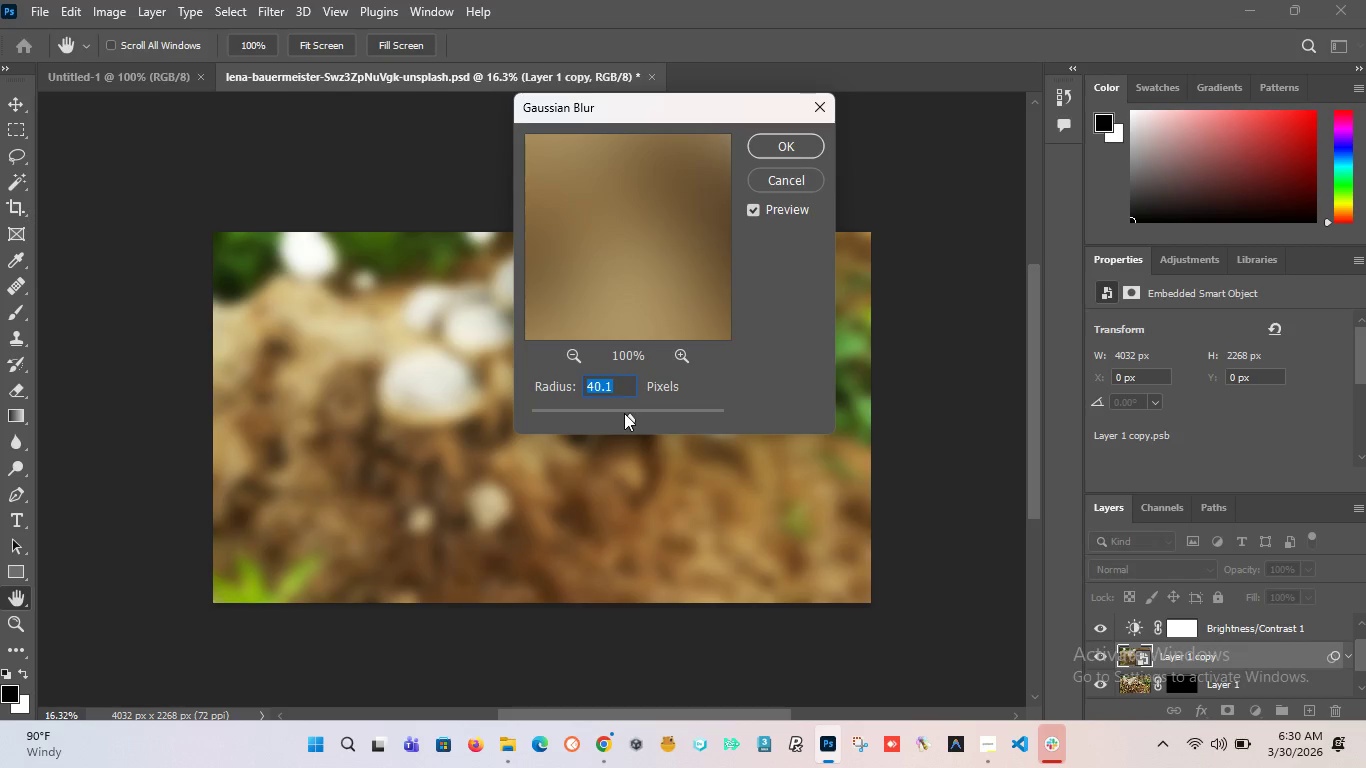 
left_click([623, 413])
 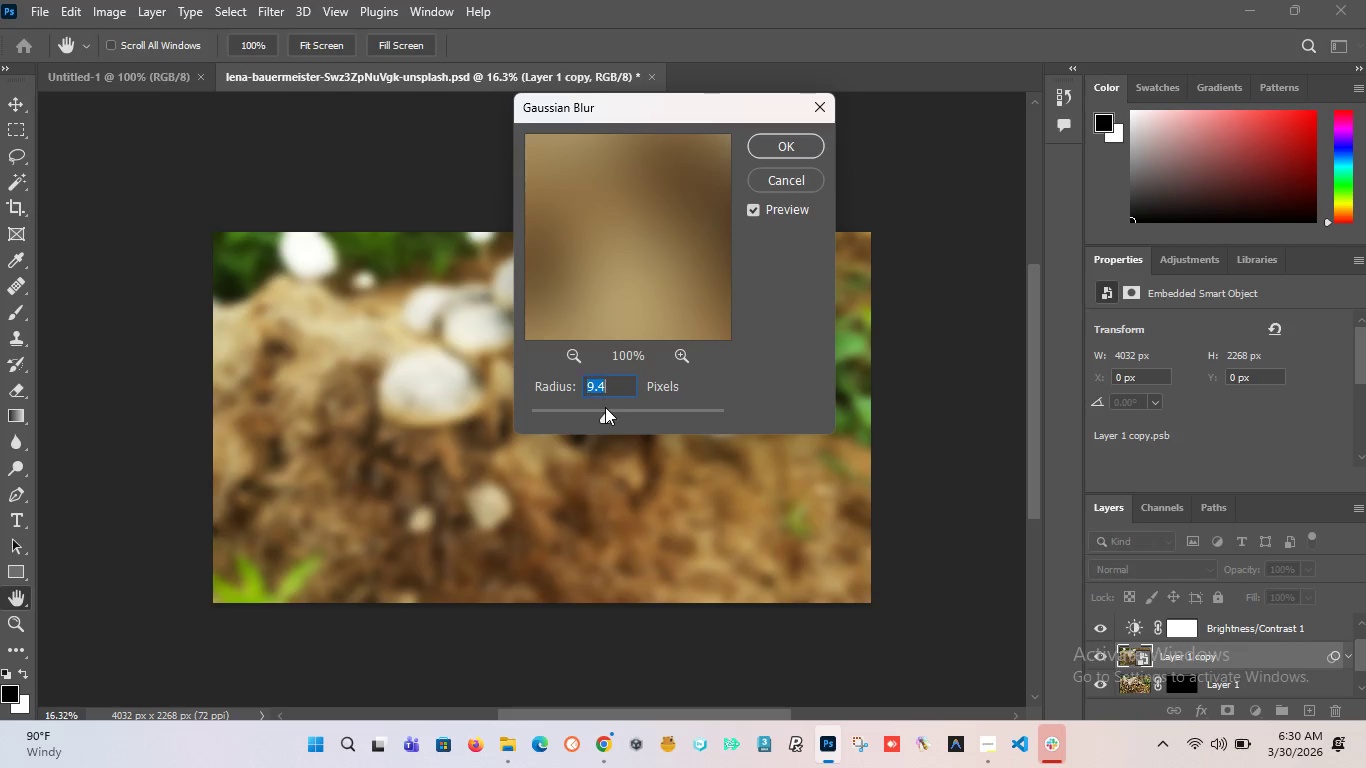 
left_click([621, 414])
 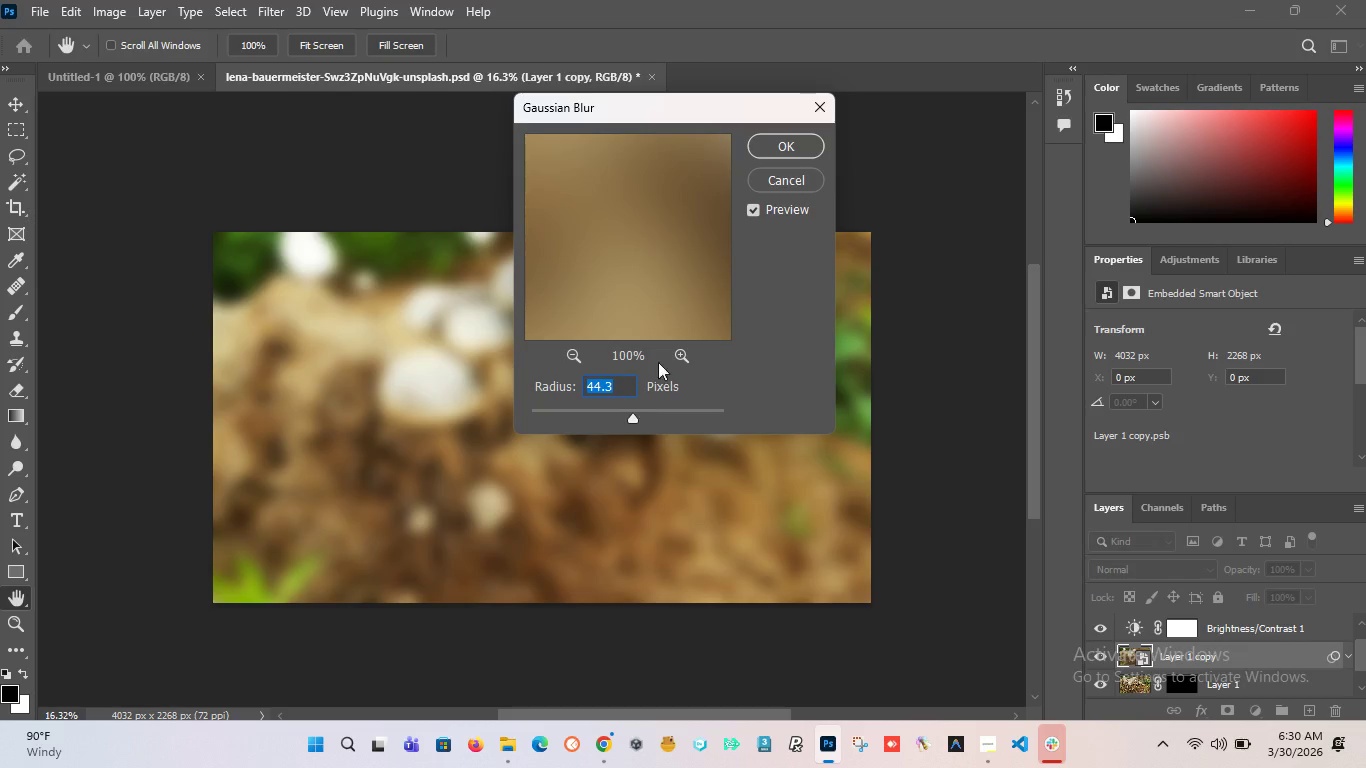 
left_click([776, 141])
 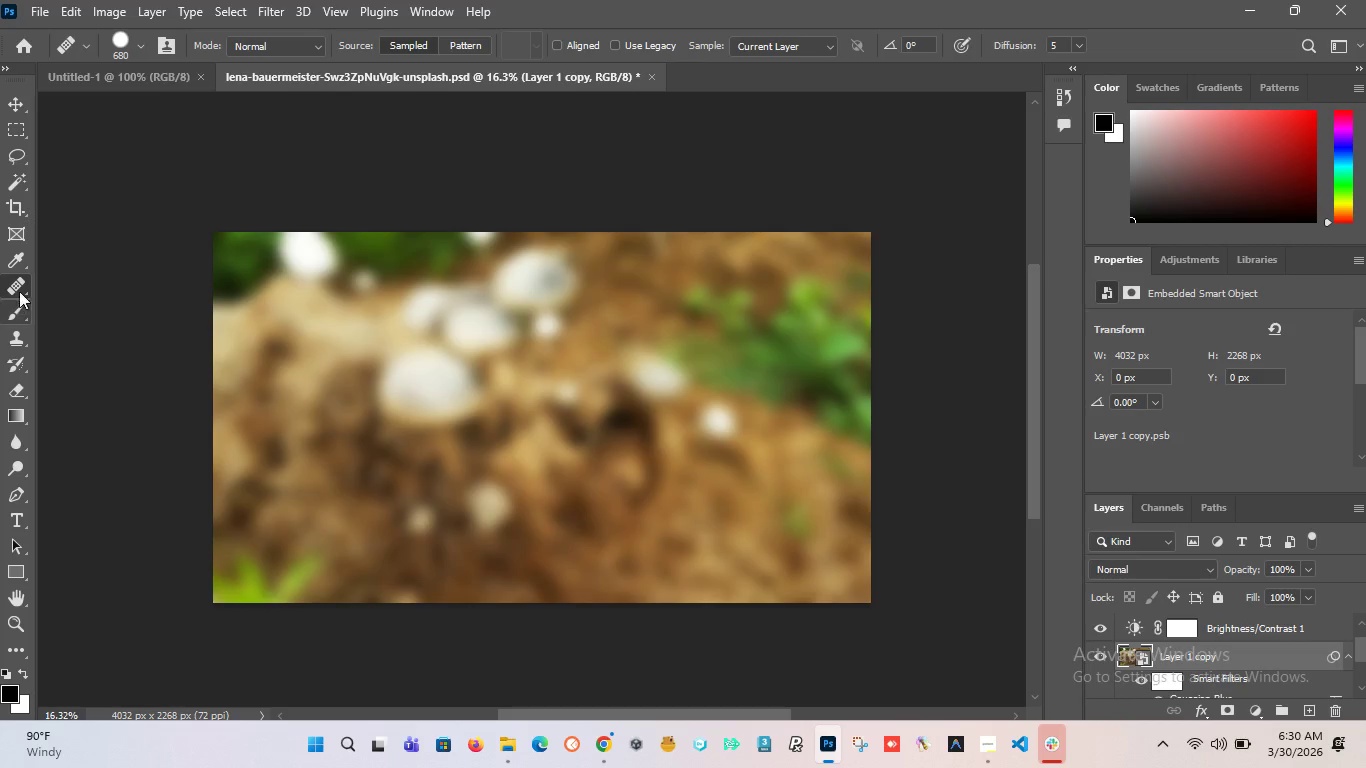 
left_click([19, 283])
 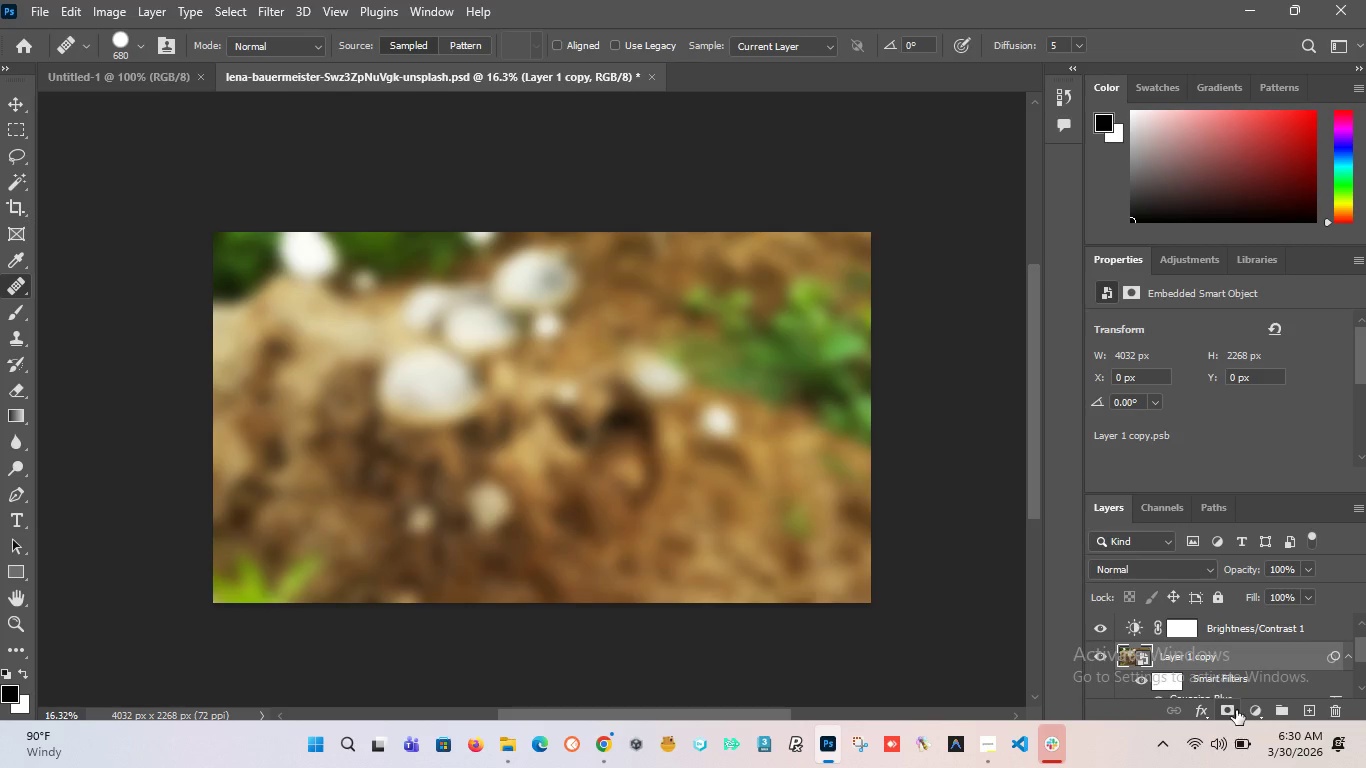 
hold_key(key=AltLeft, duration=0.86)
left_click([1235, 709])
 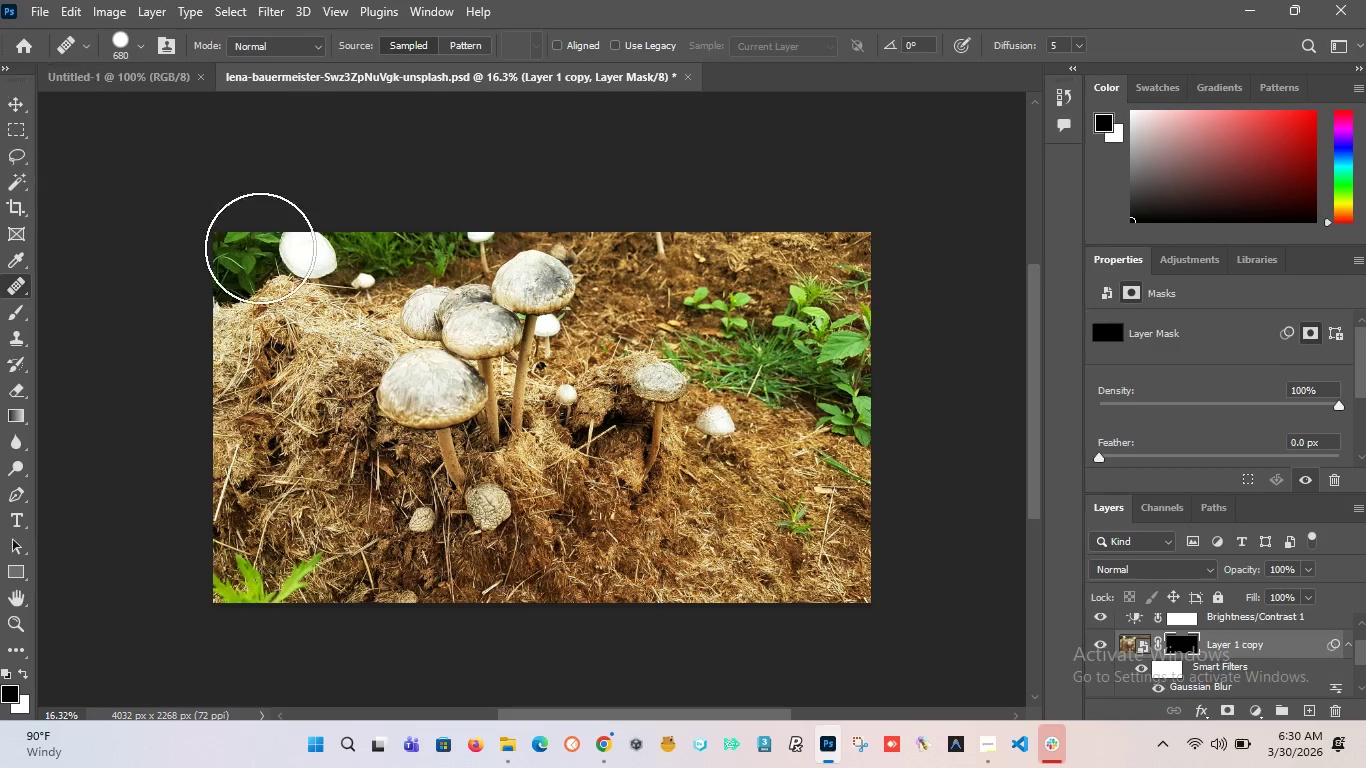 
left_click_drag(start_coordinate=[544, 349], to_coordinate=[451, 450])
 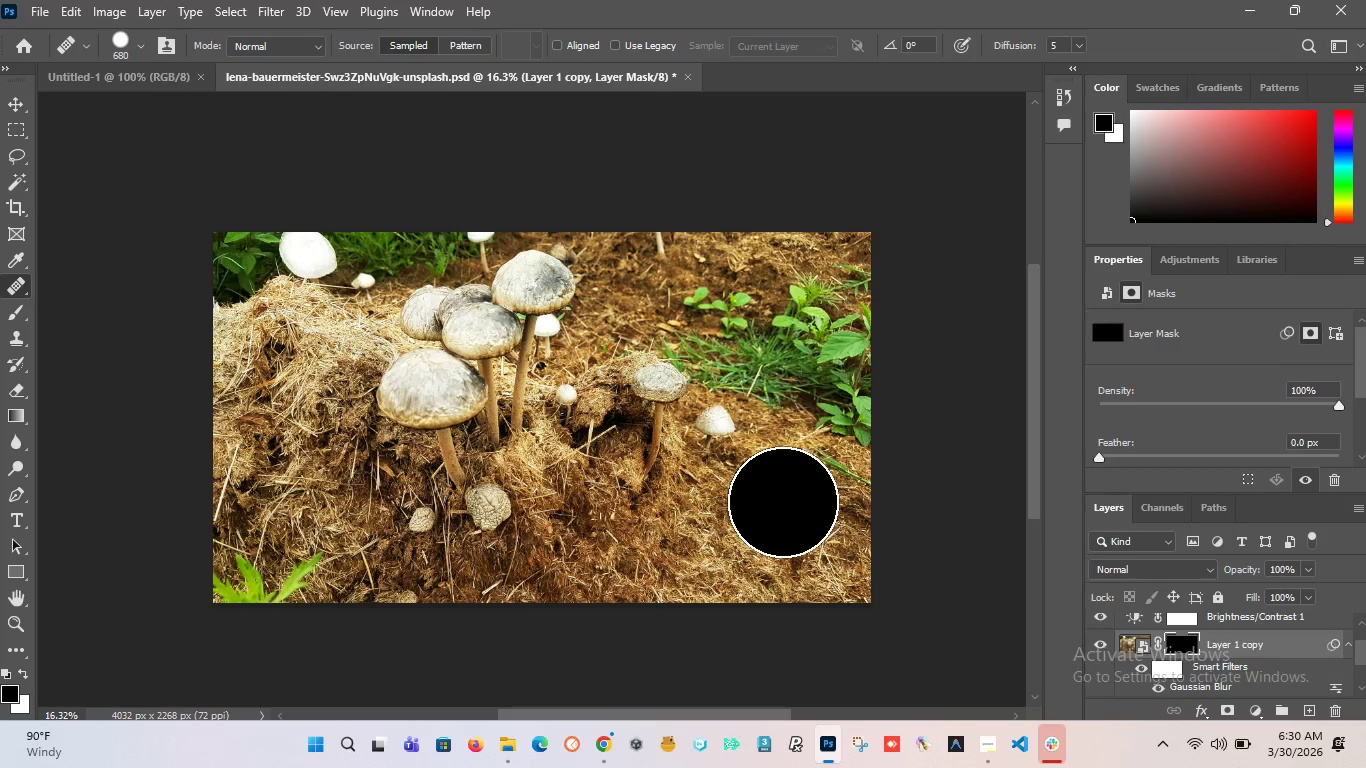 
key(Control+Z)
 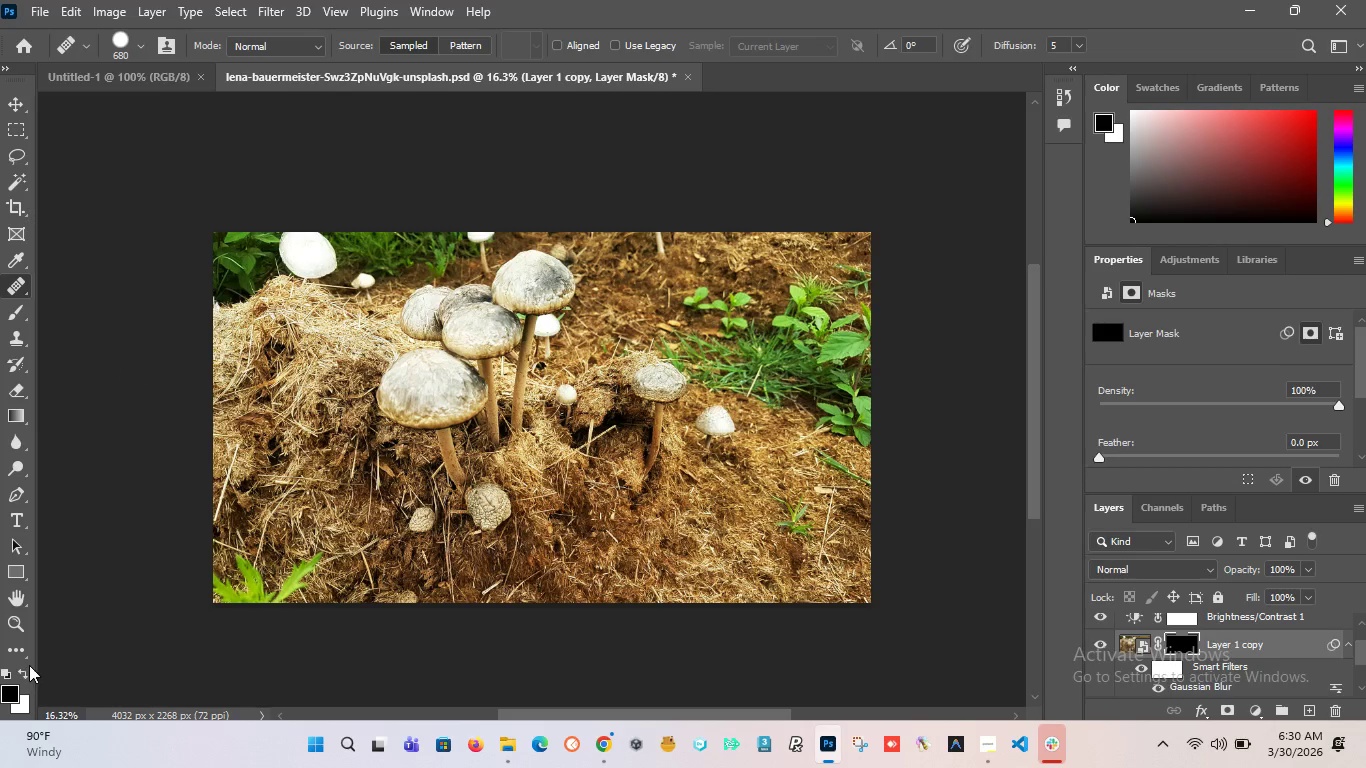 
left_click([21, 671])
 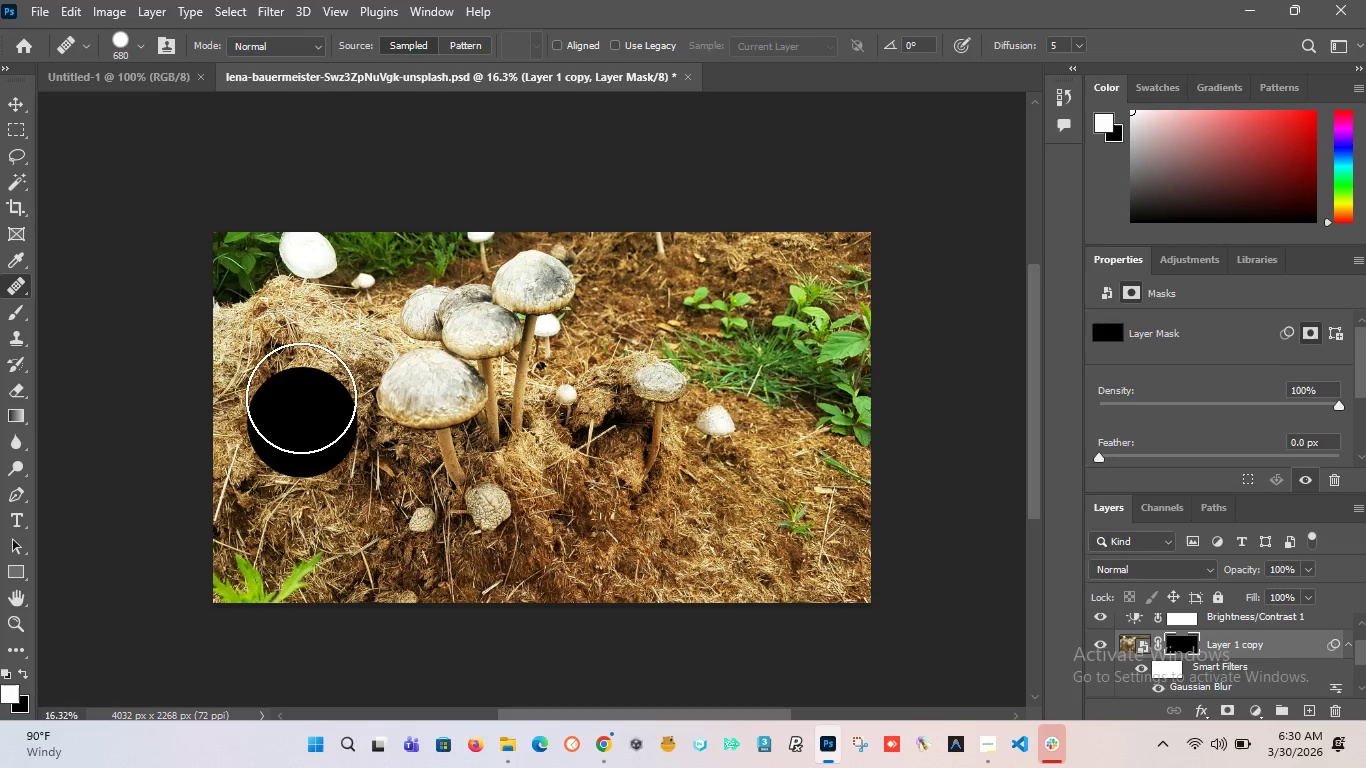 
left_click_drag(start_coordinate=[299, 382], to_coordinate=[242, 577])
 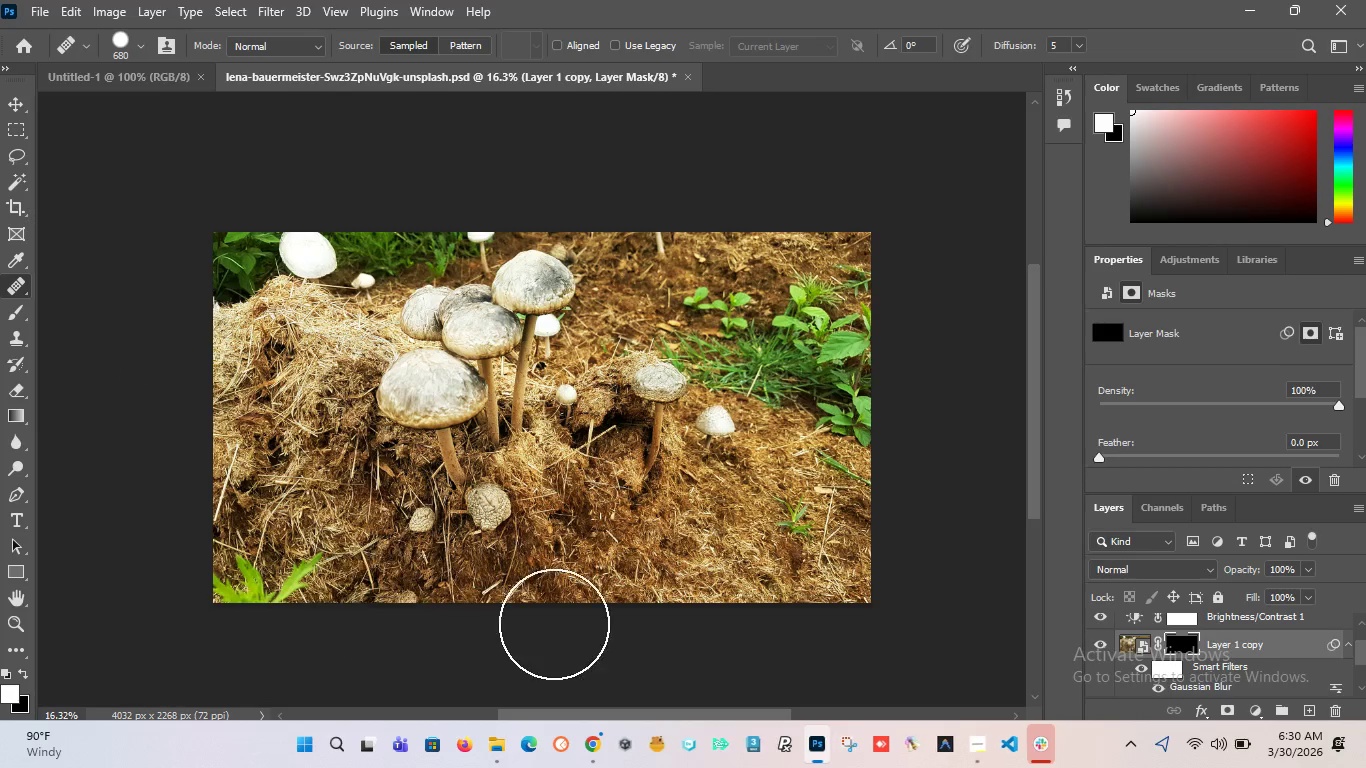 
key(Control+Z)
 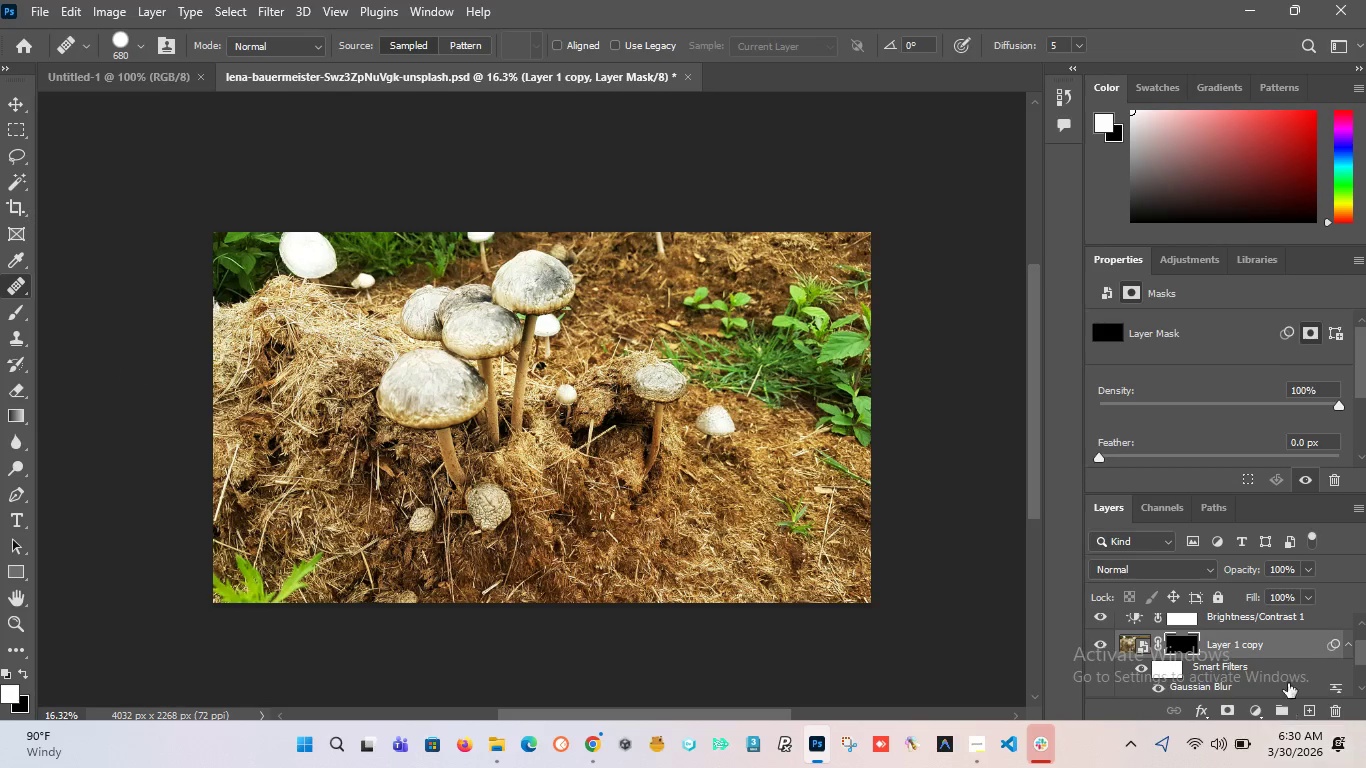 
hold_key(key=ShiftLeft, duration=1.51)
left_click([1190, 641])
 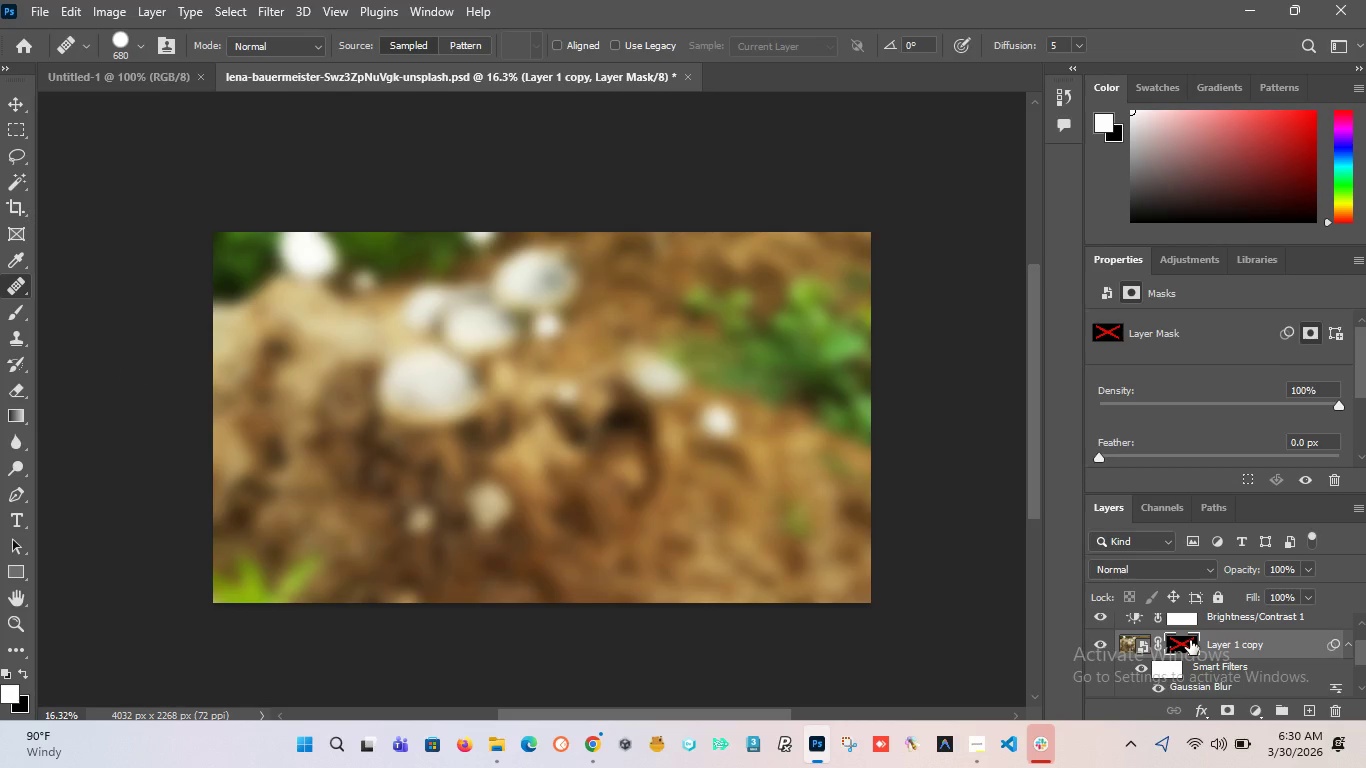 
left_click([1190, 640])
 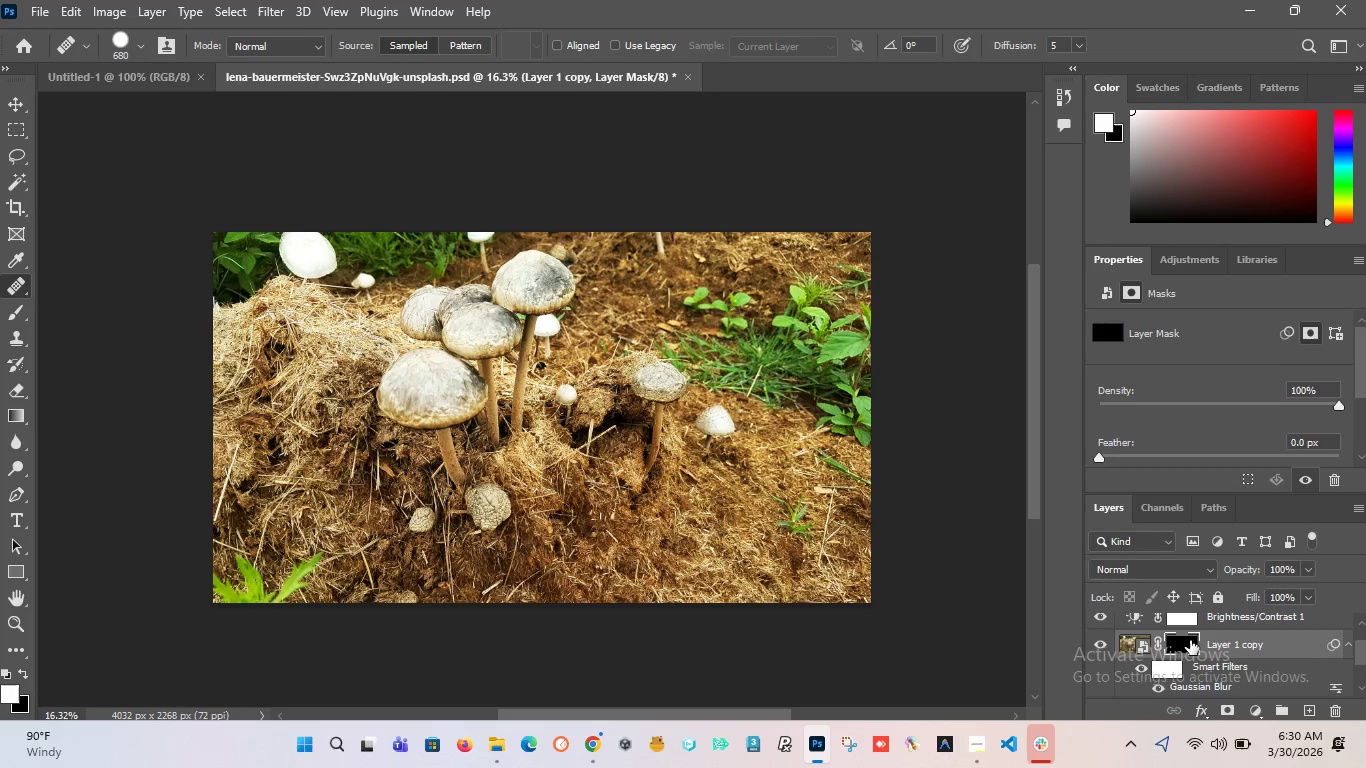 
key(Shift+ShiftLeft)
 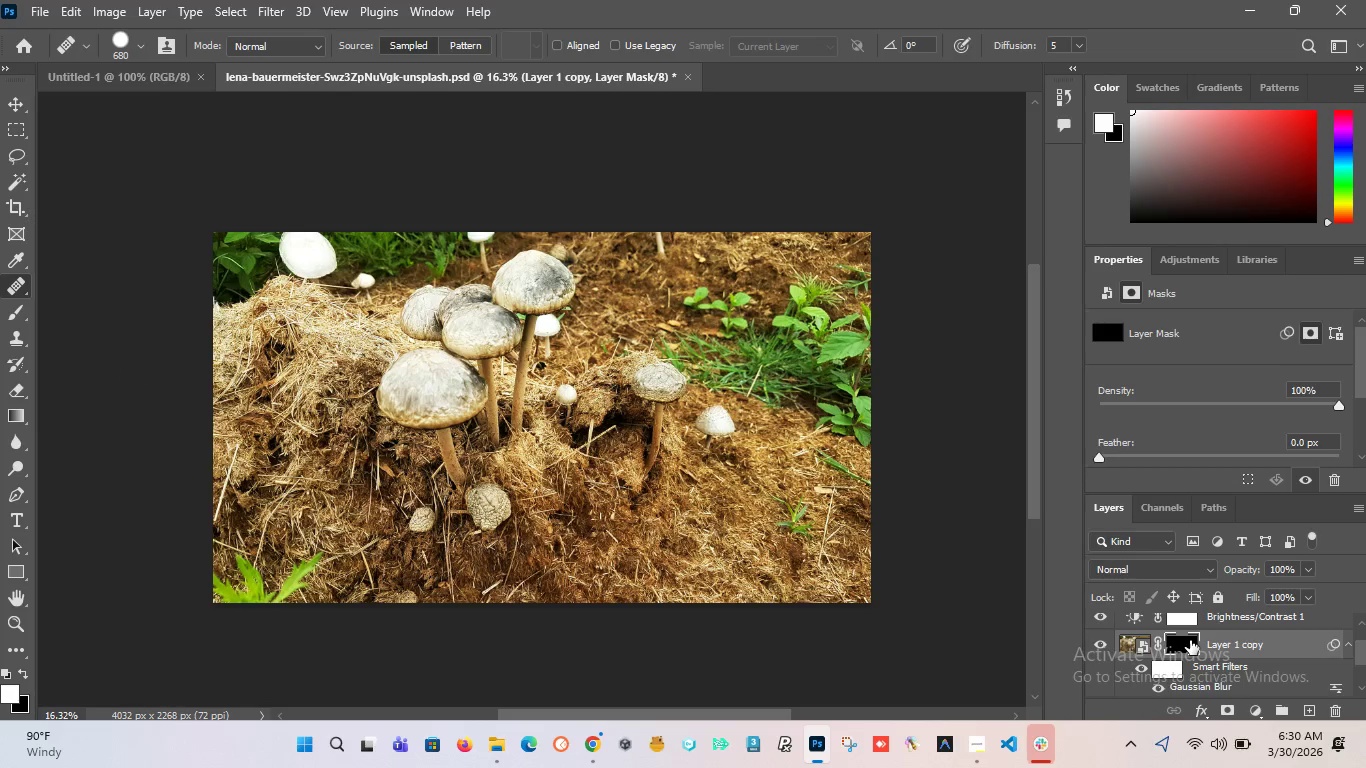 
key(Shift+ShiftLeft)
 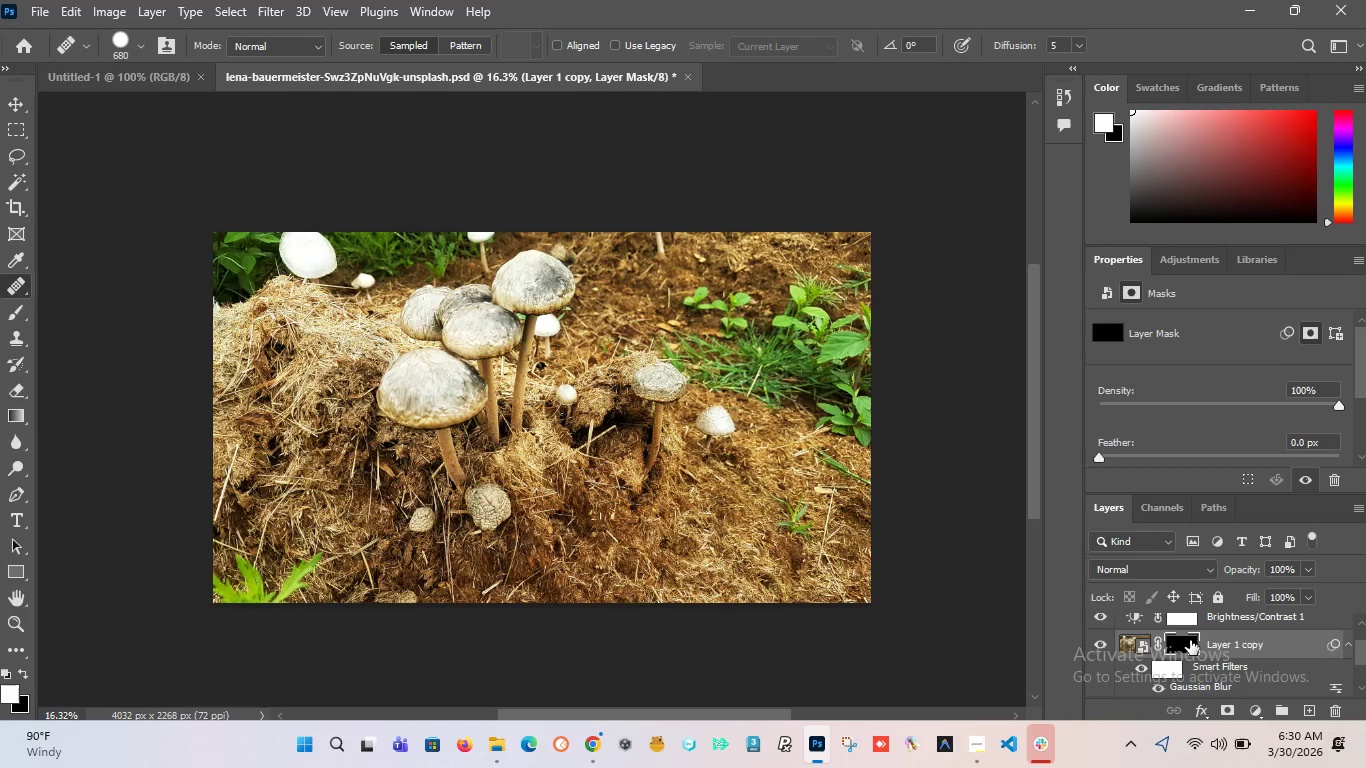 
key(Shift+ShiftLeft)
 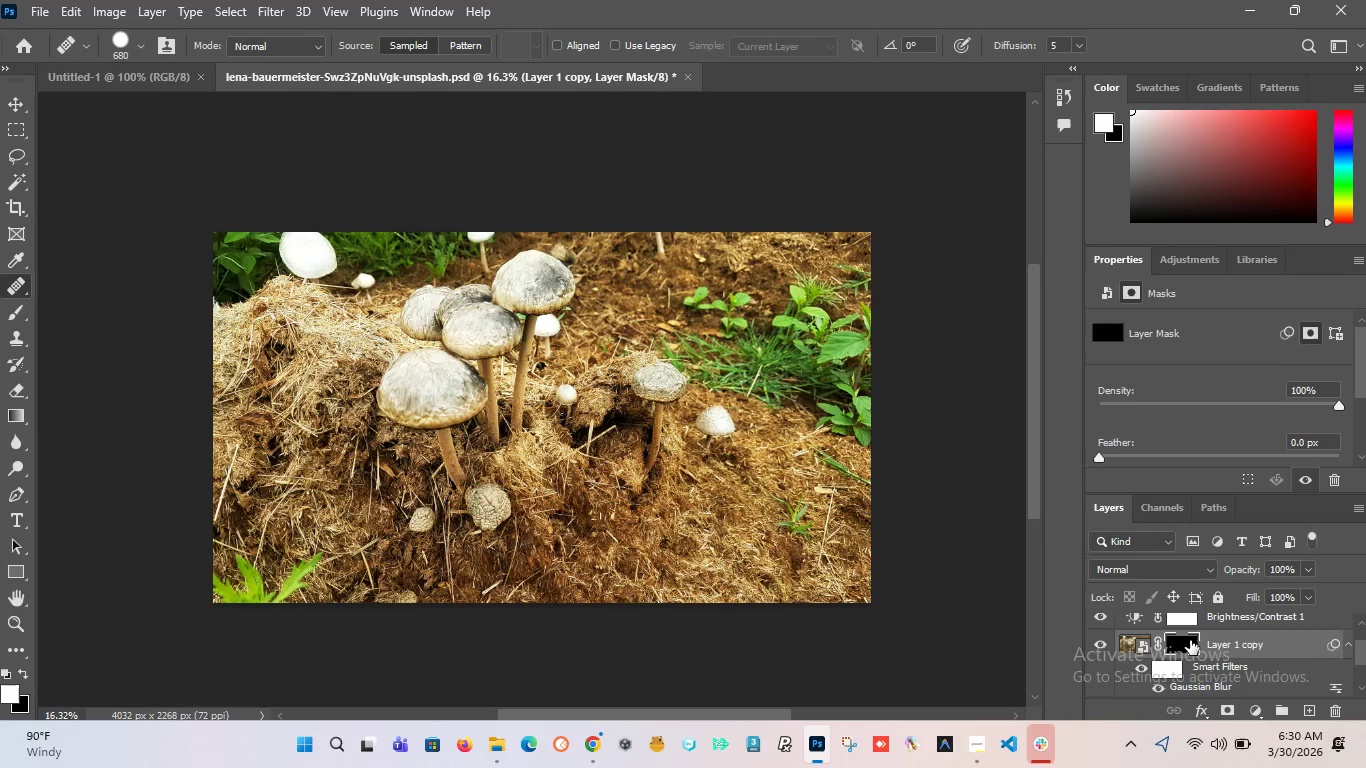 
key(Shift+ShiftLeft)
 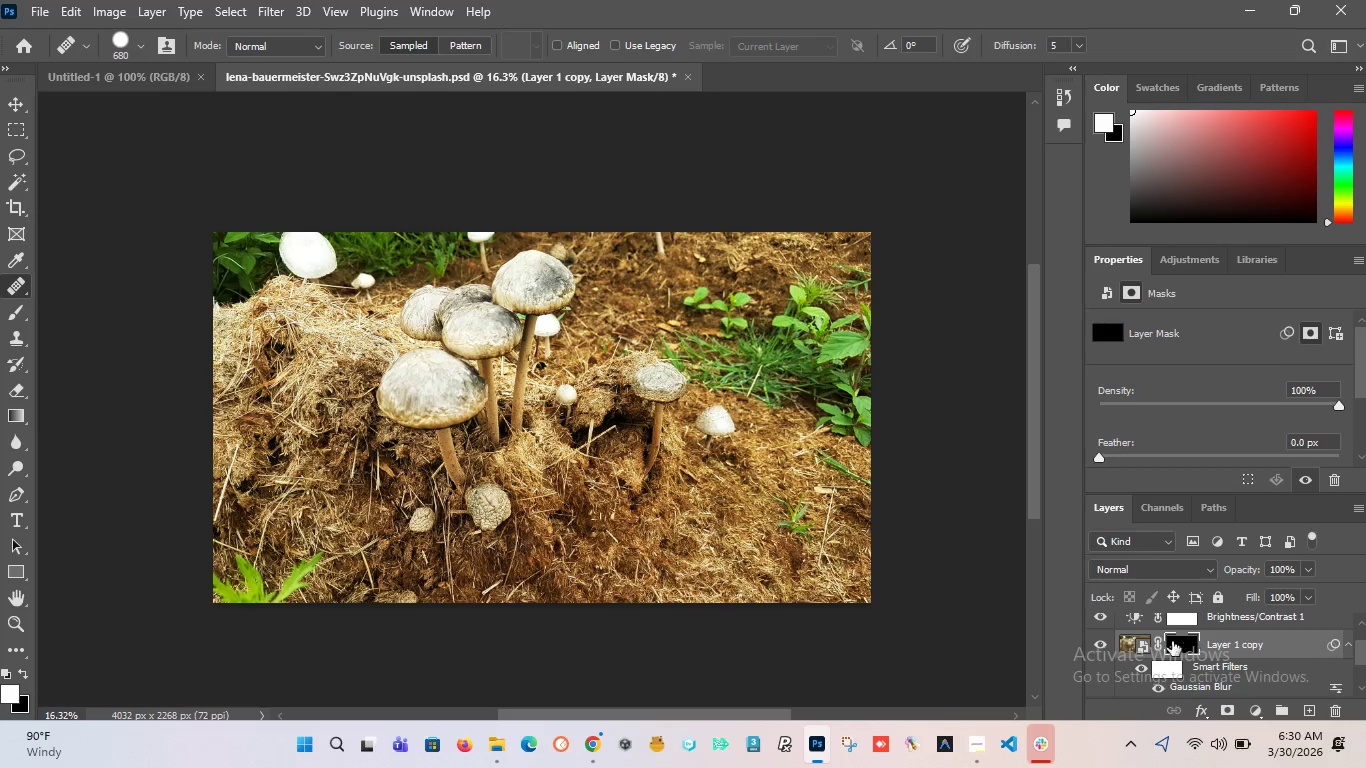 
key(Shift+ShiftLeft)
 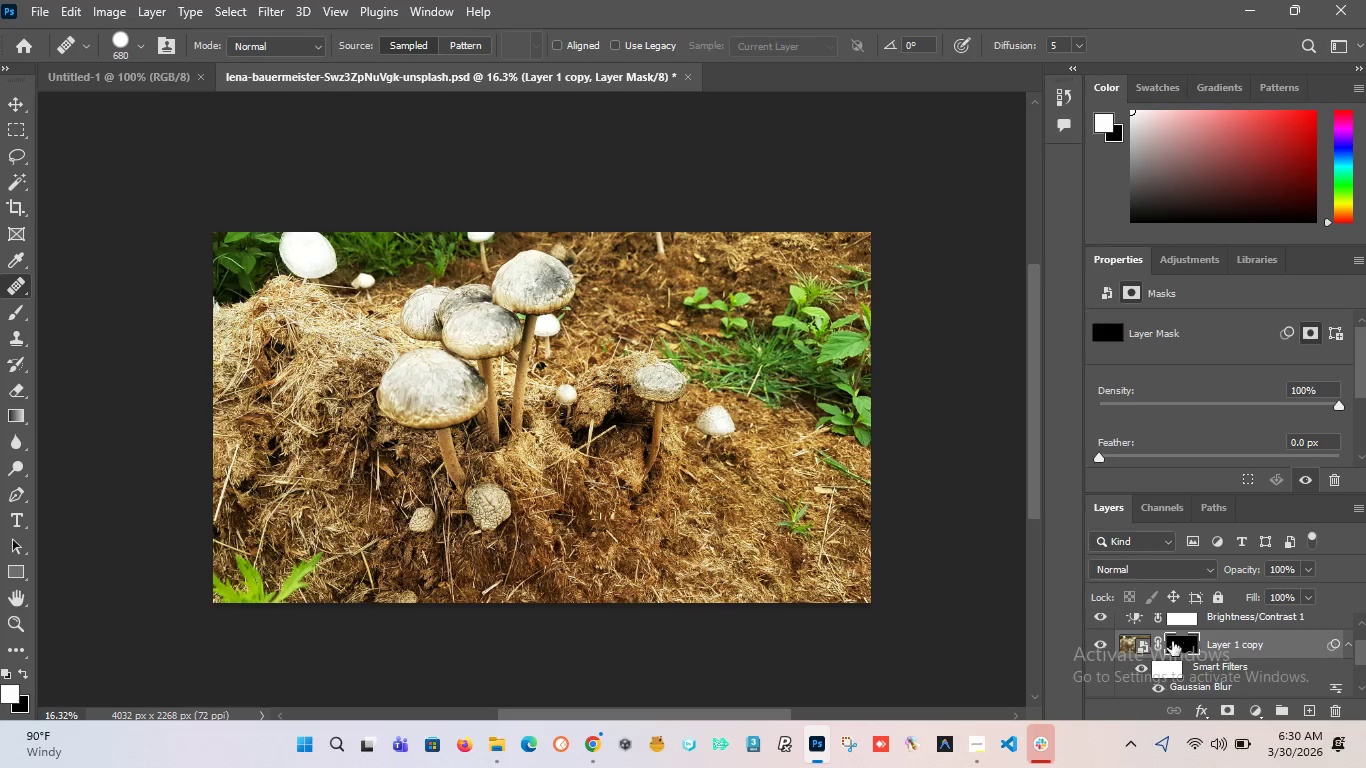 
key(Shift+ShiftLeft)
 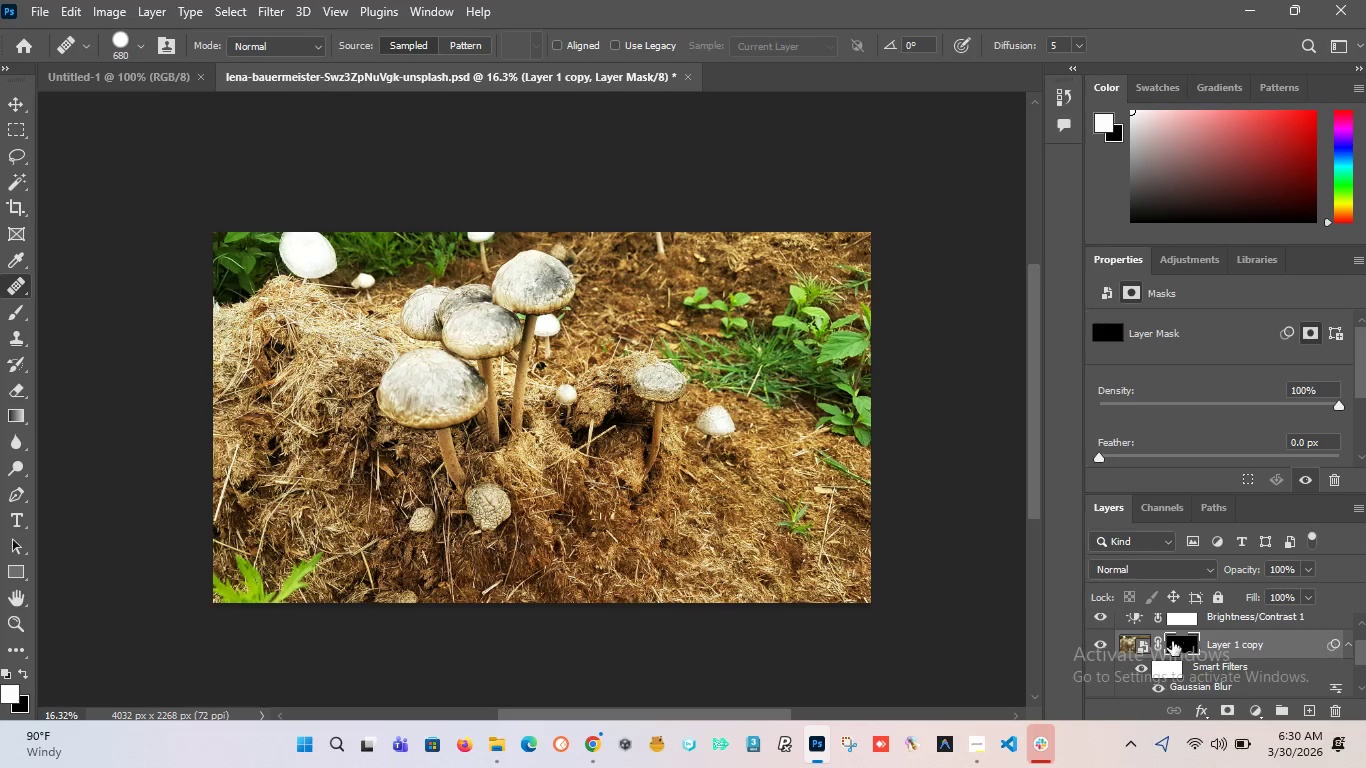 
key(Shift+ShiftLeft)
 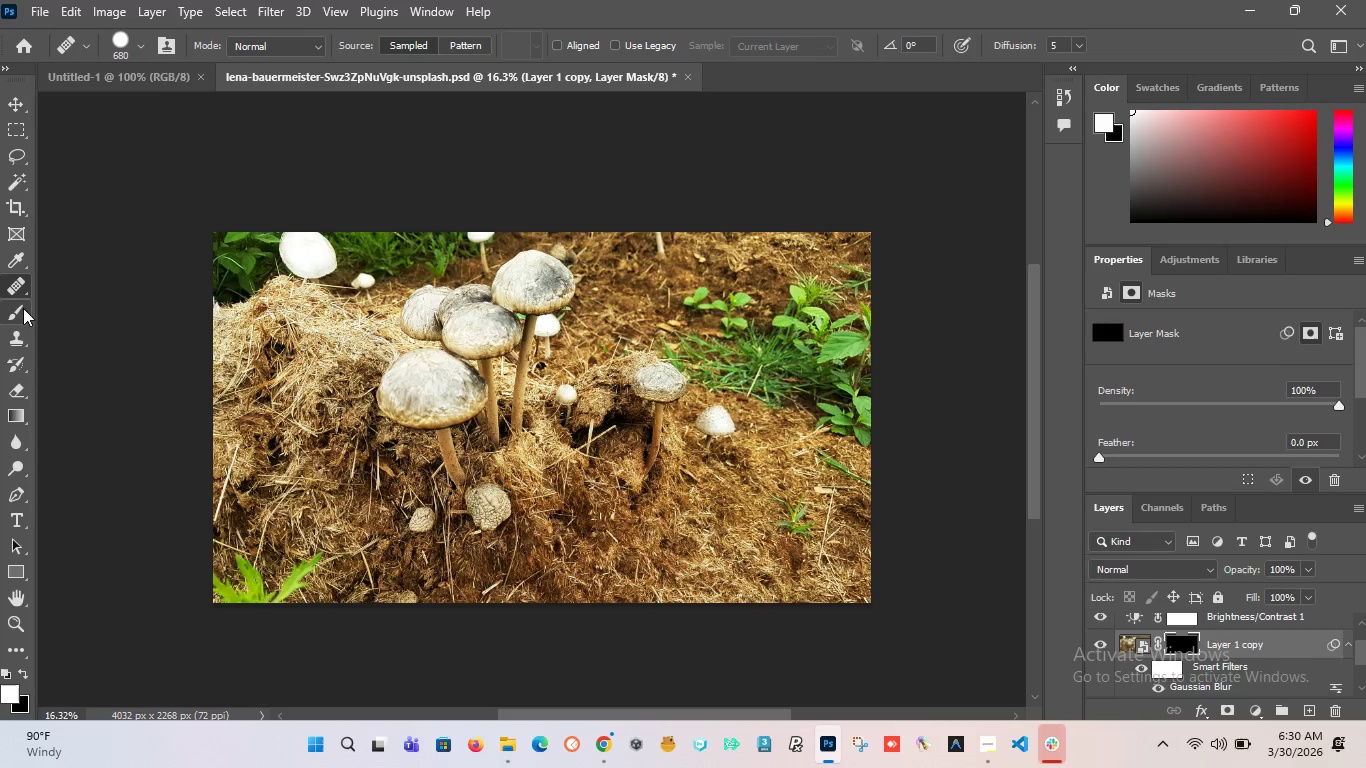 
right_click([19, 284])
 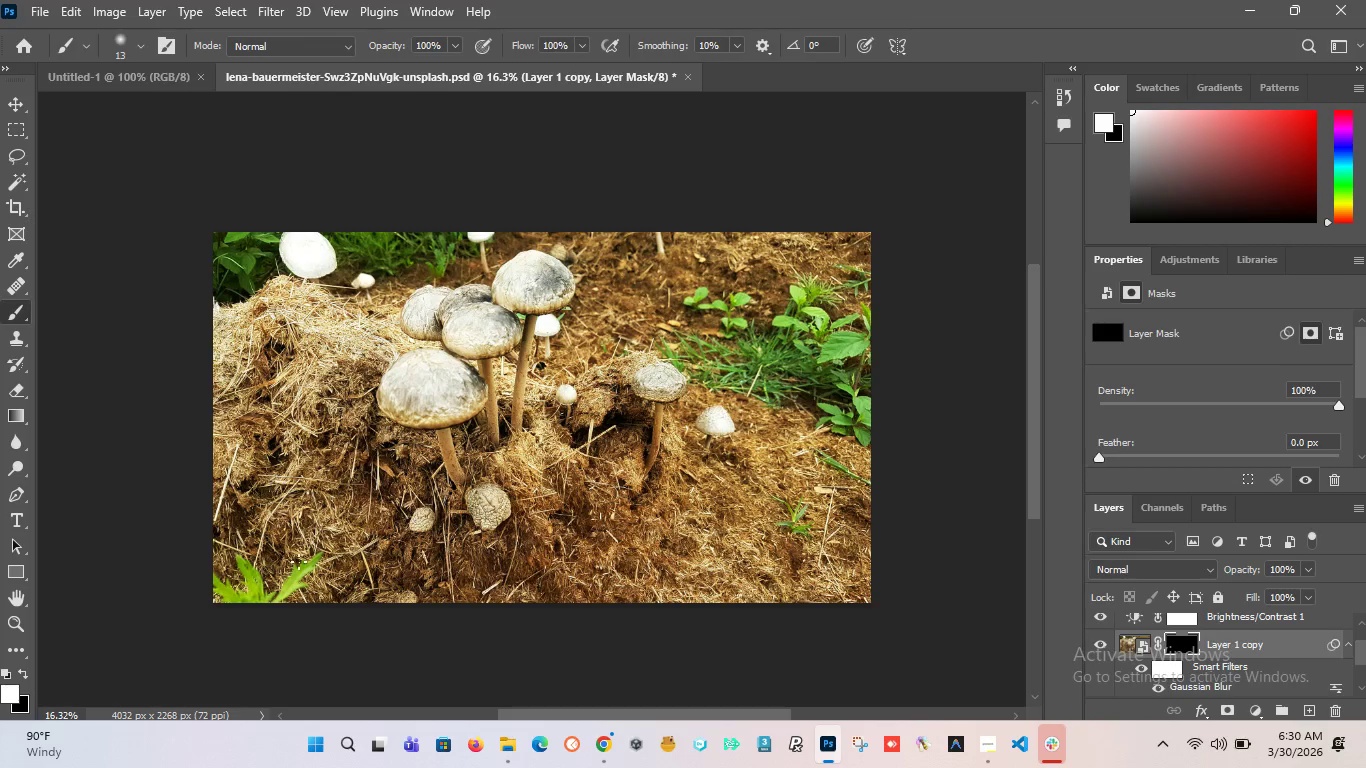 
hold_key(key=AltLeft, duration=1.08)
 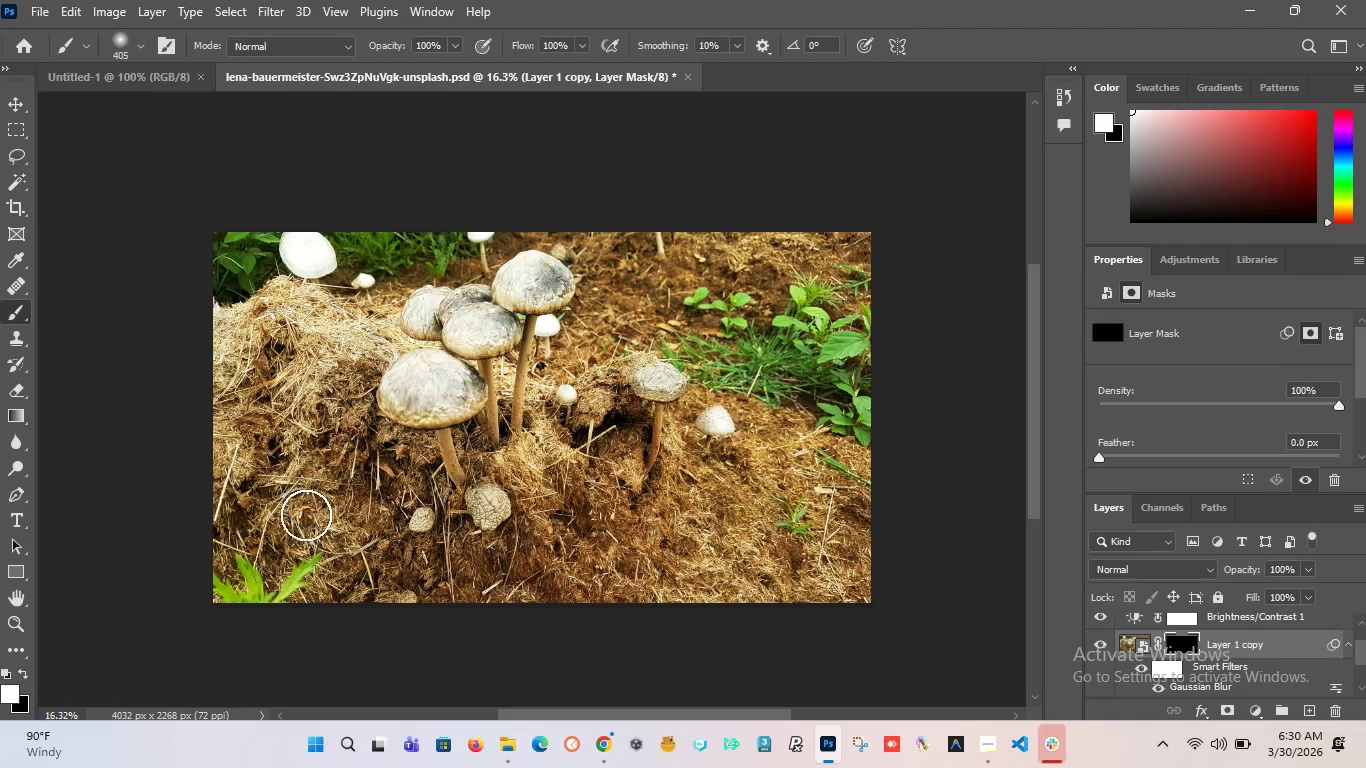 
left_click_drag(start_coordinate=[297, 513], to_coordinate=[828, 583])
 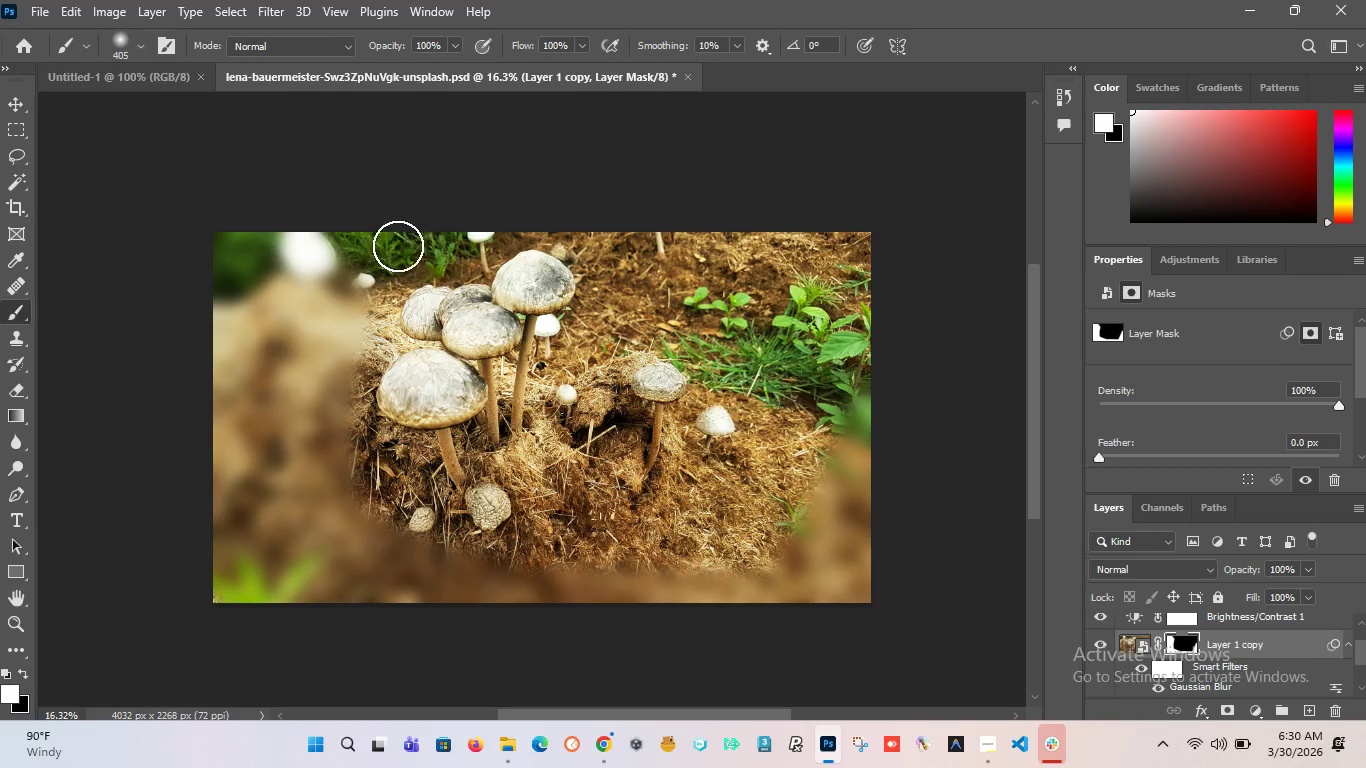 
left_click_drag(start_coordinate=[398, 238], to_coordinate=[403, 546])
 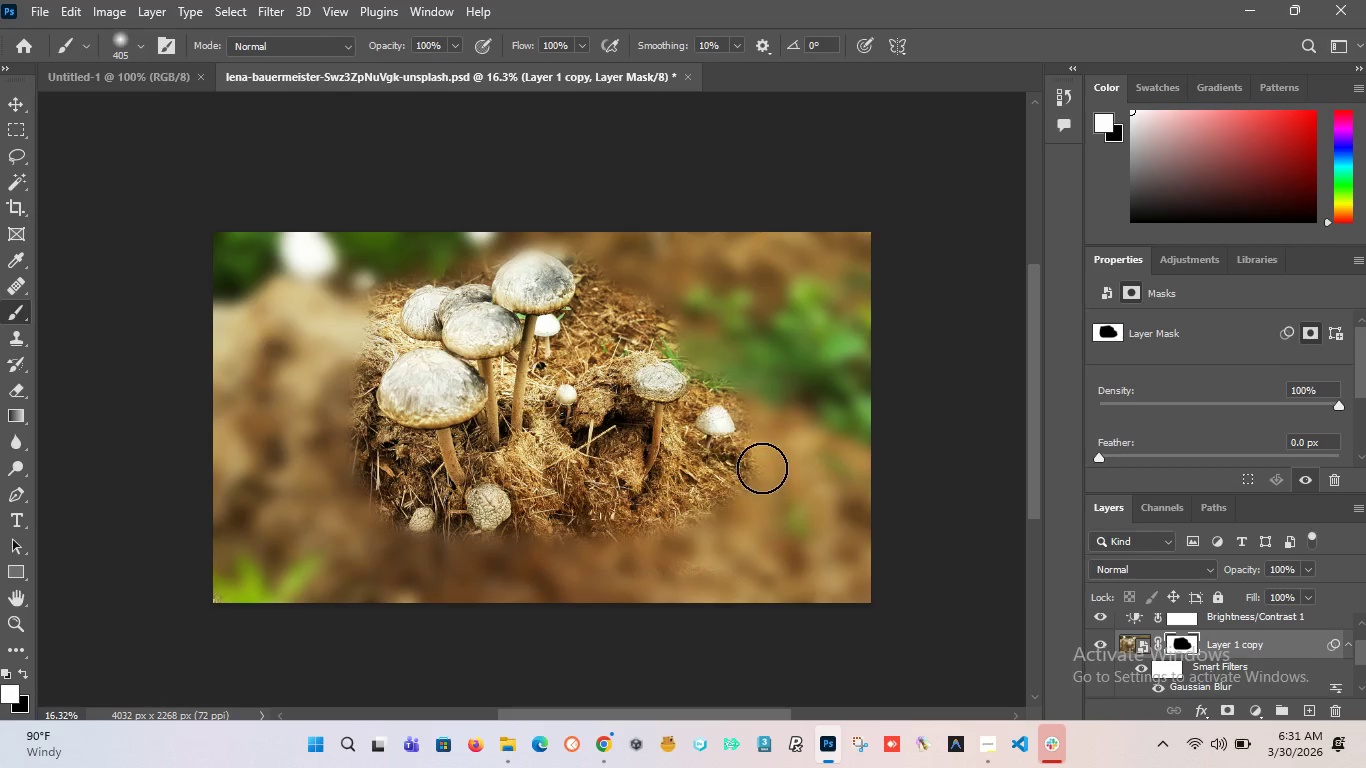 
left_click_drag(start_coordinate=[762, 467], to_coordinate=[328, 549])
 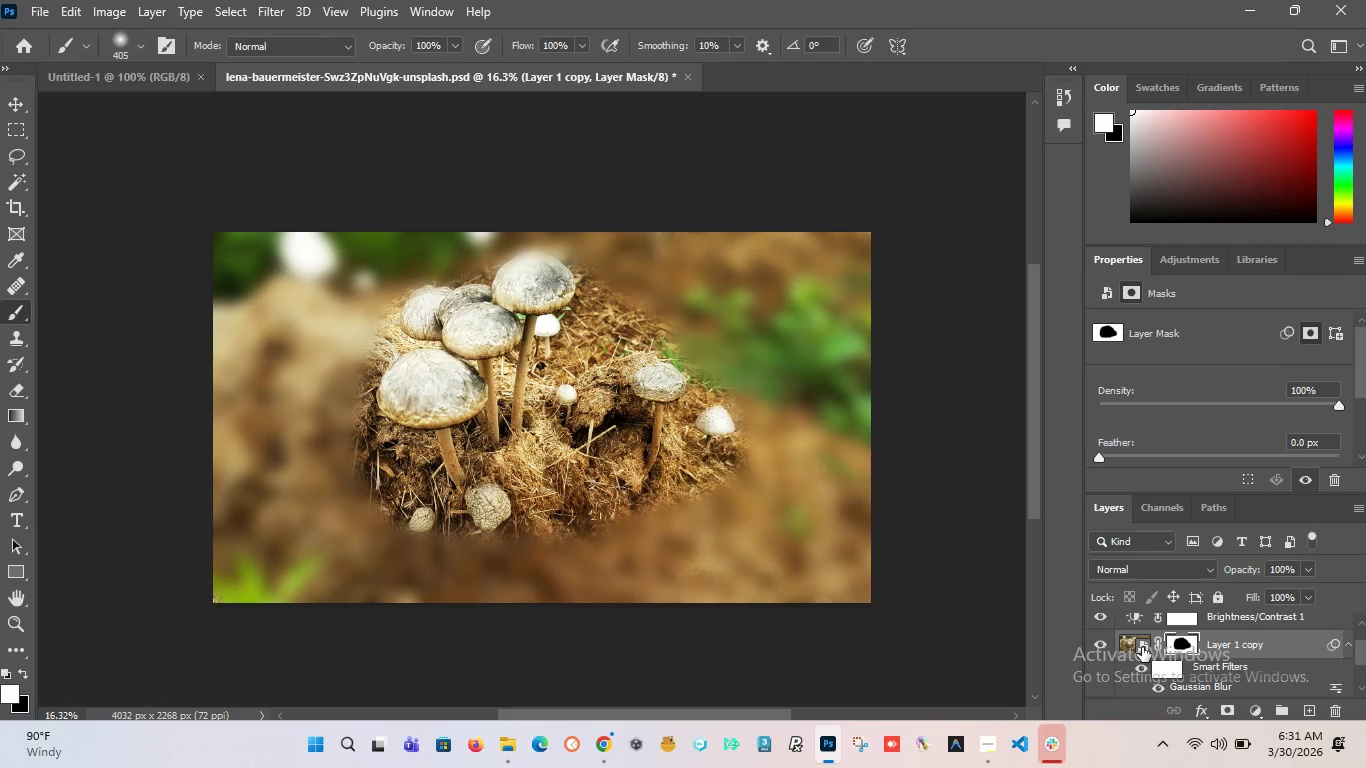 
wait(20.2)
 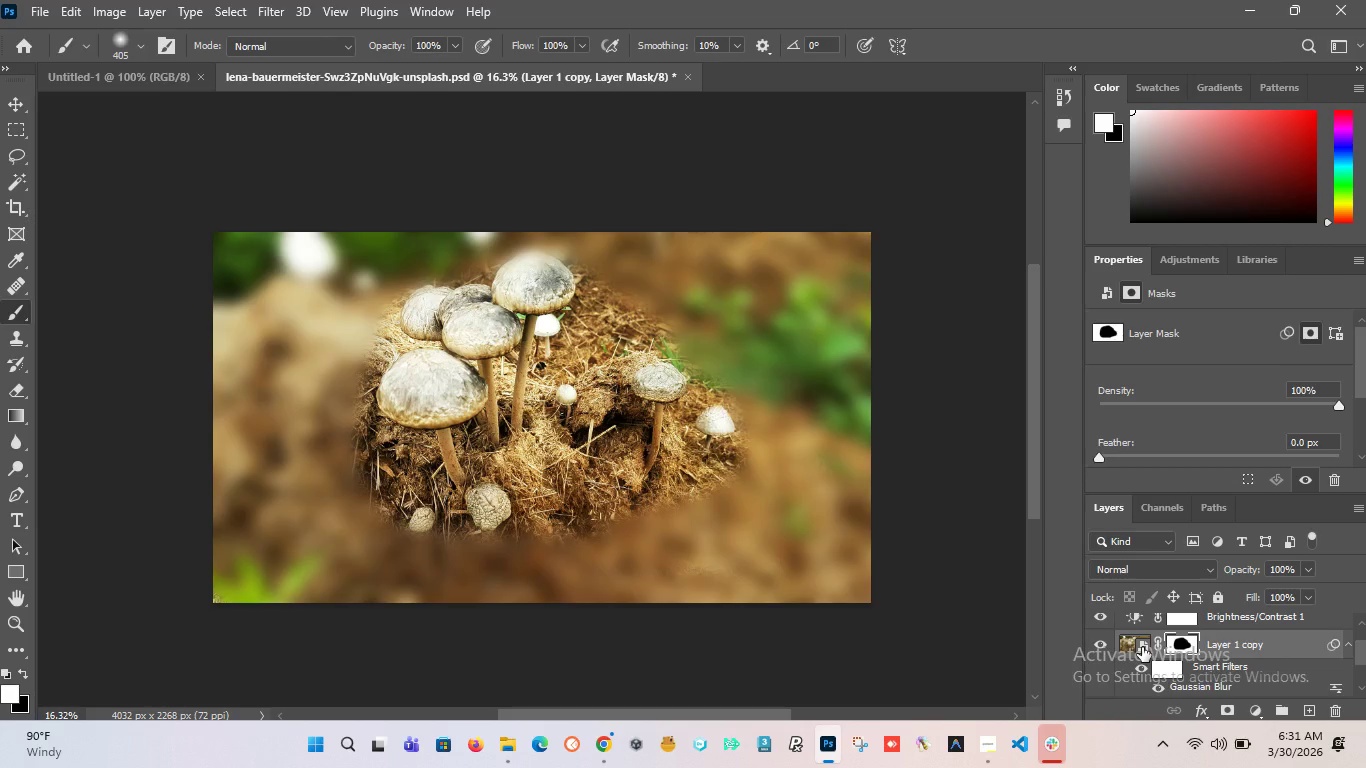 
scroll: coordinate [1261, 642], scroll_direction: down, amount: 2.0
 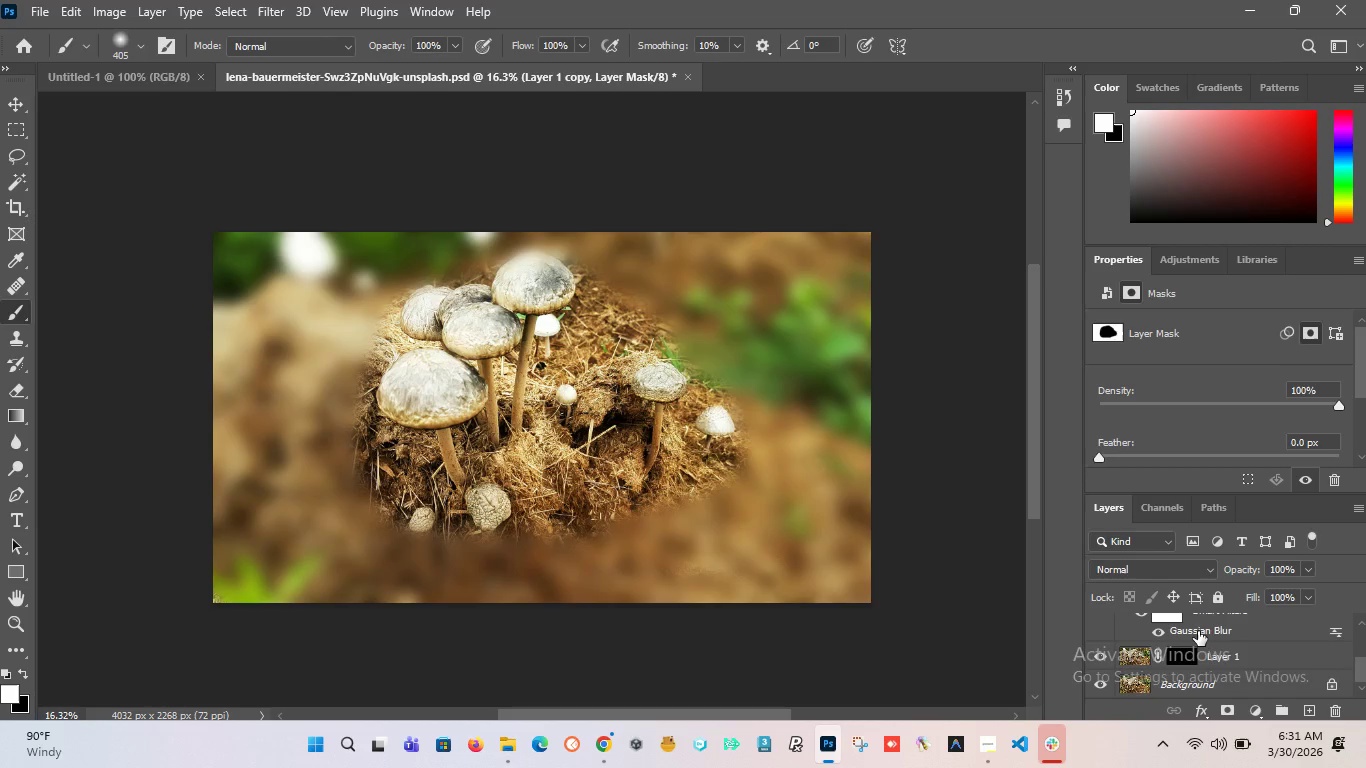 
double_click([1197, 631])
 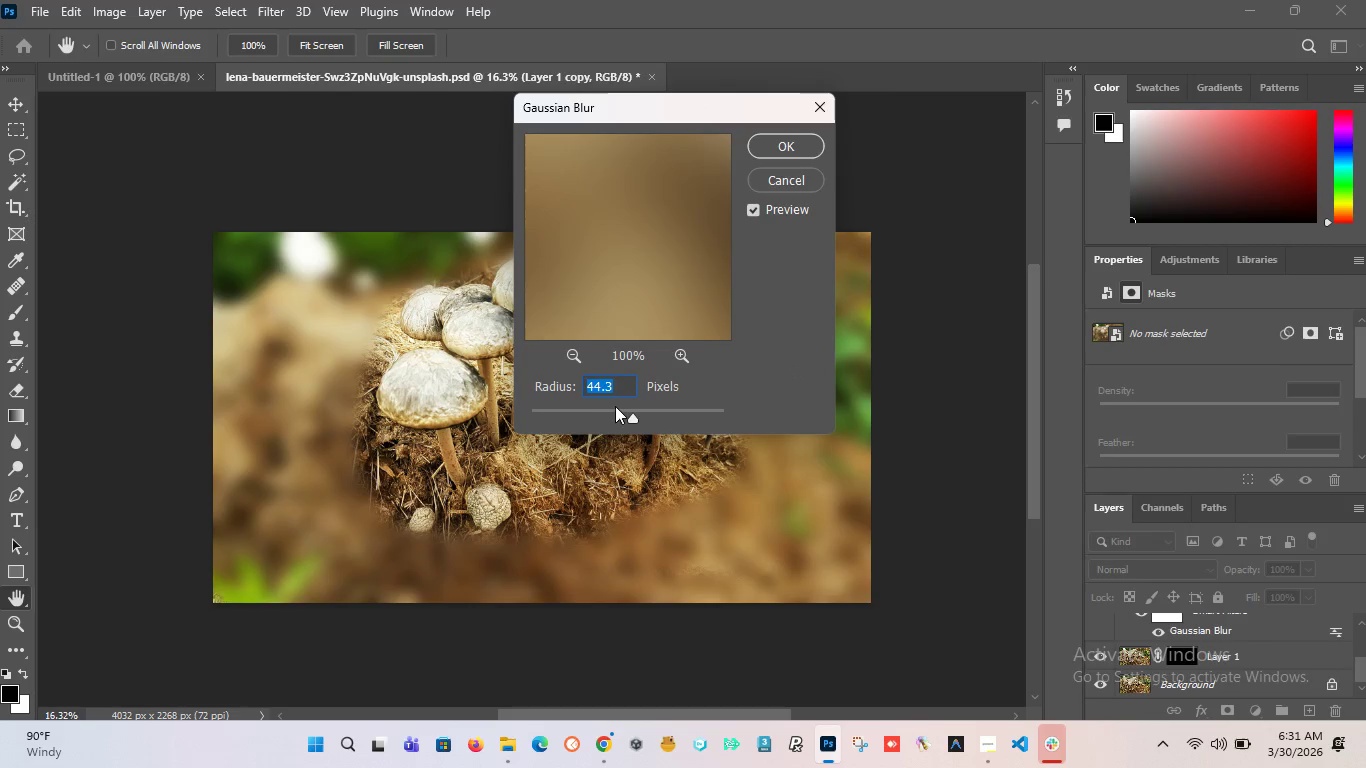 
left_click([604, 407])
 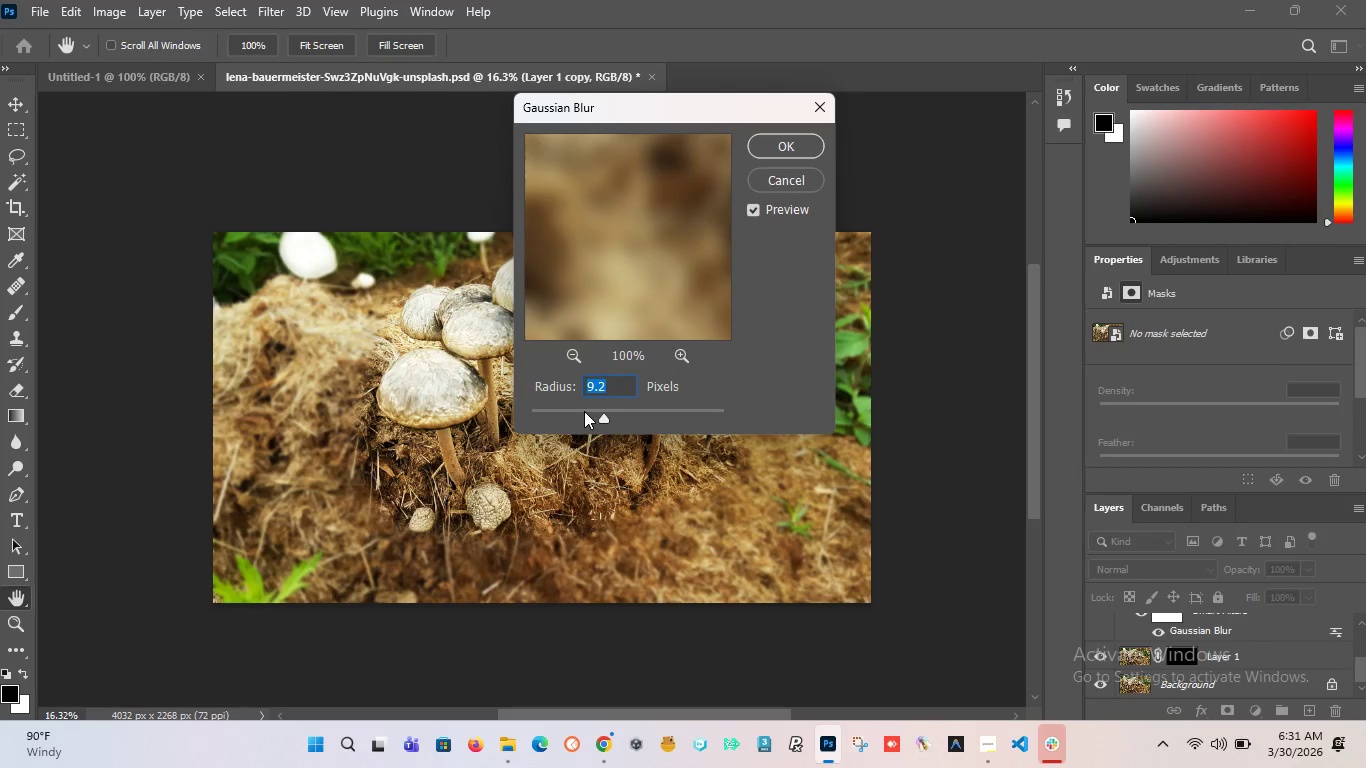 
left_click([584, 411])
 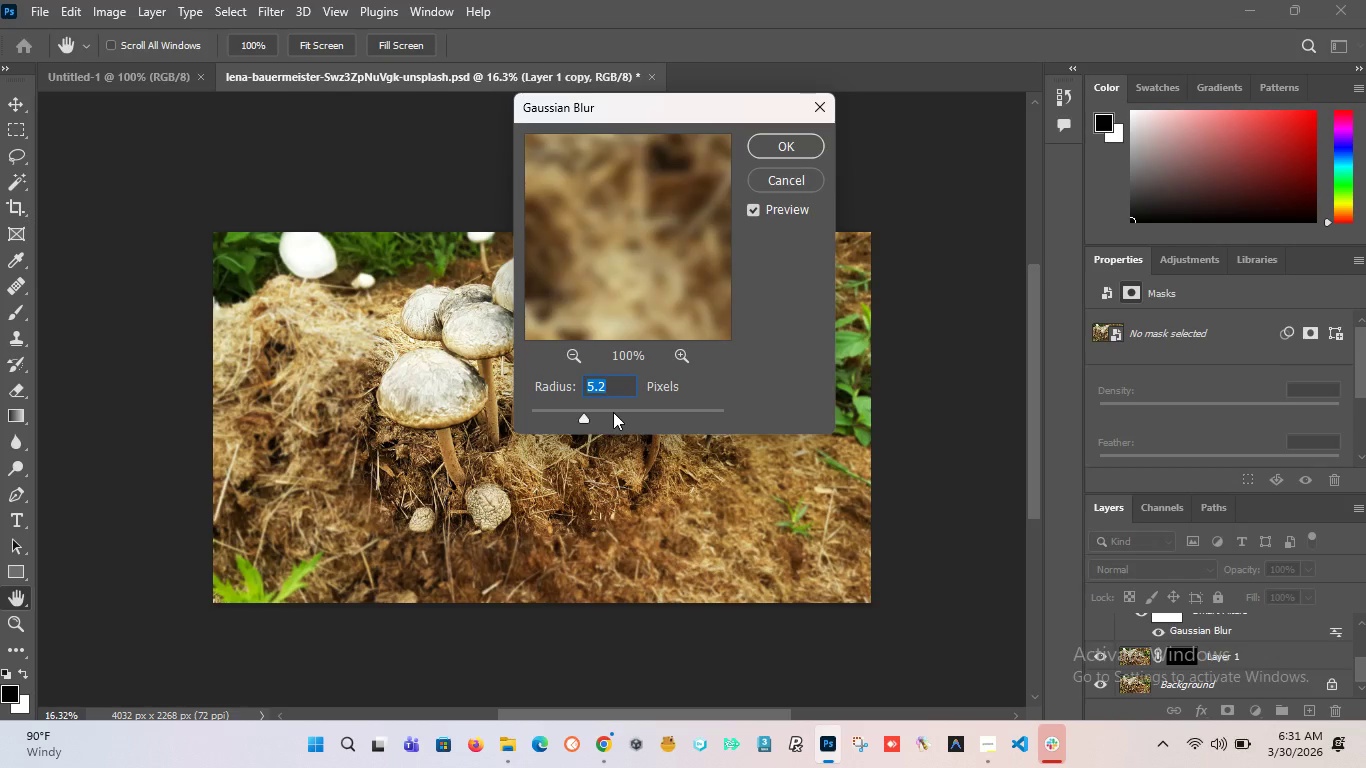 
left_click([613, 412])
 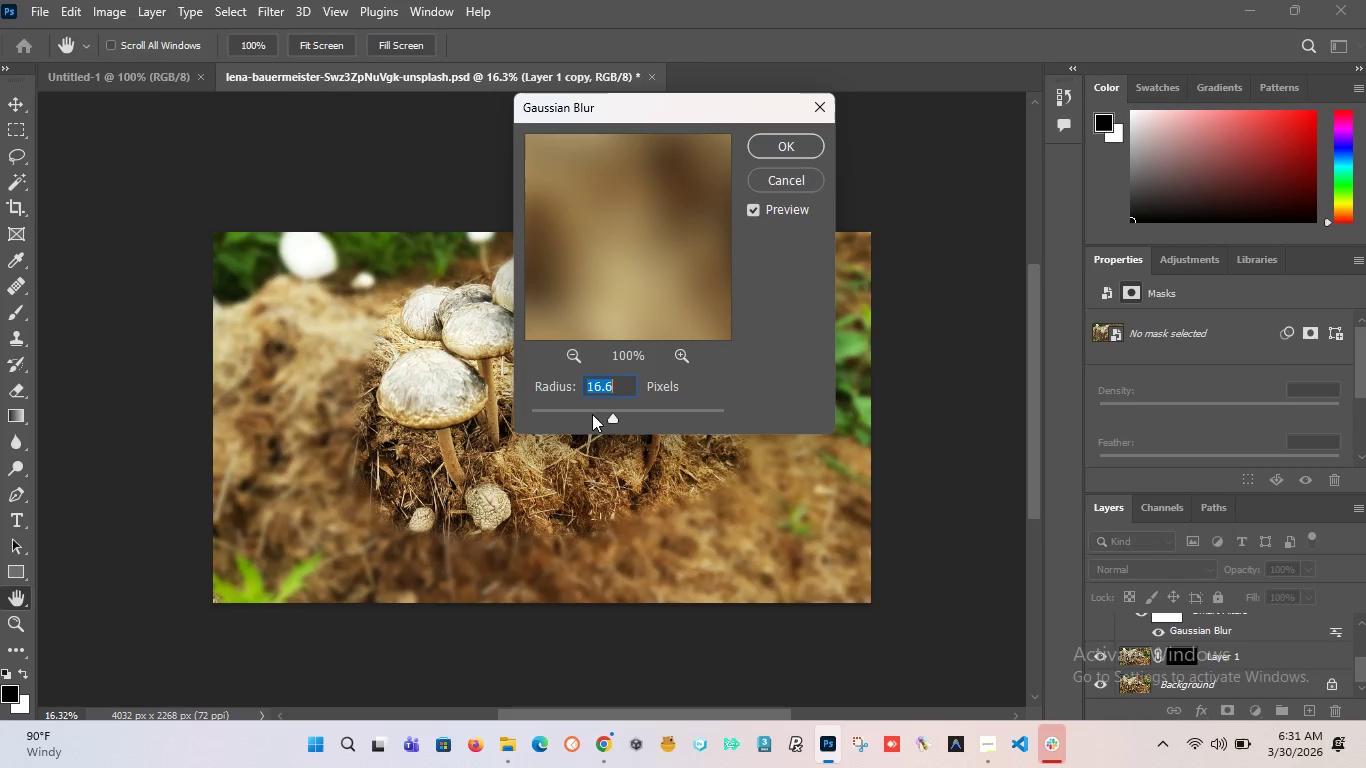 
left_click([594, 410])
 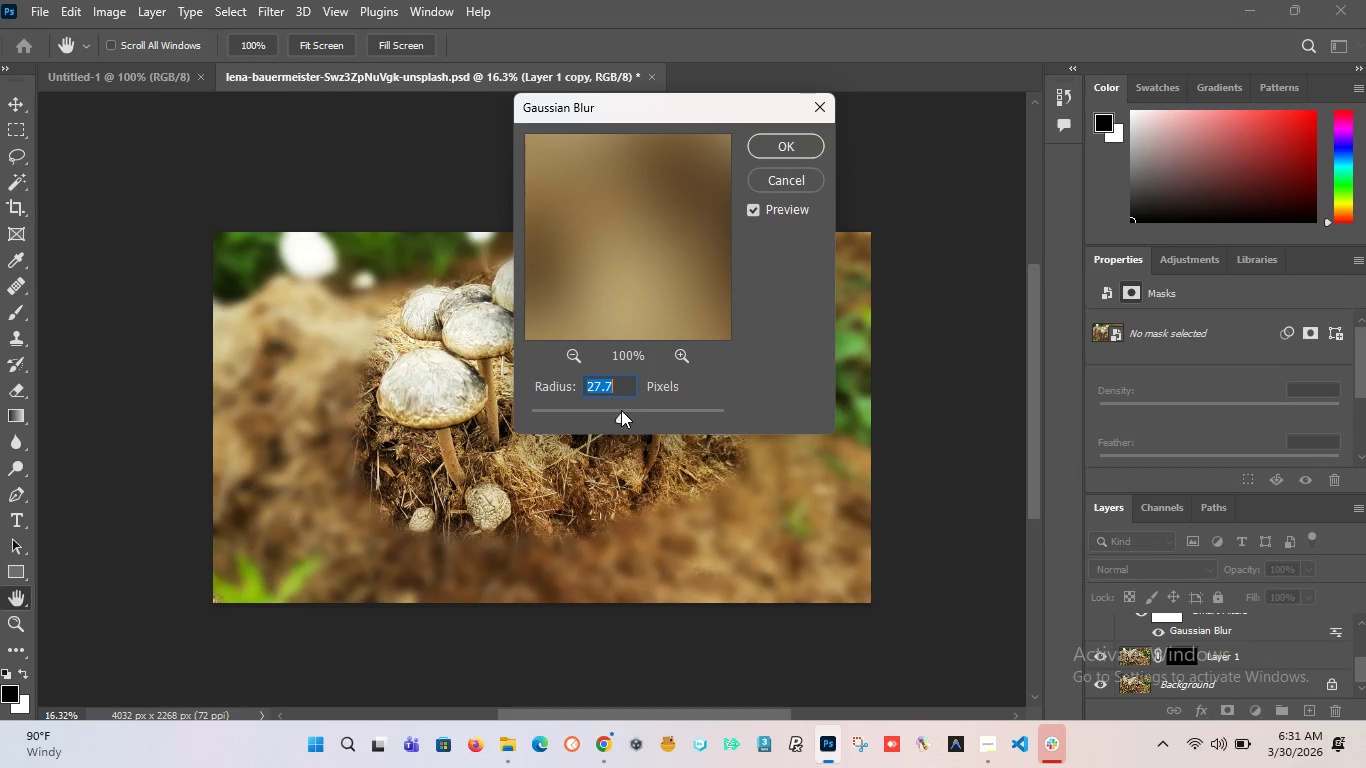 
left_click([603, 412])
 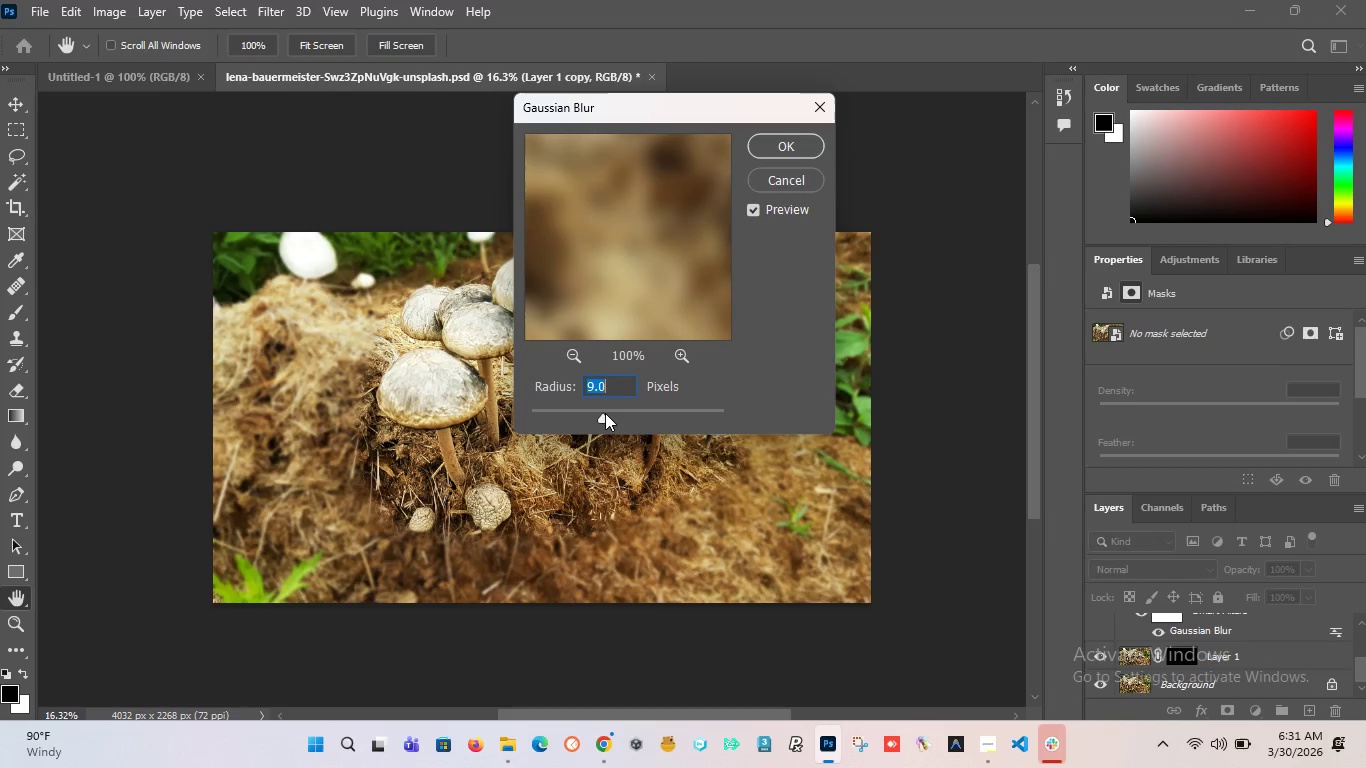 
left_click([617, 414])
 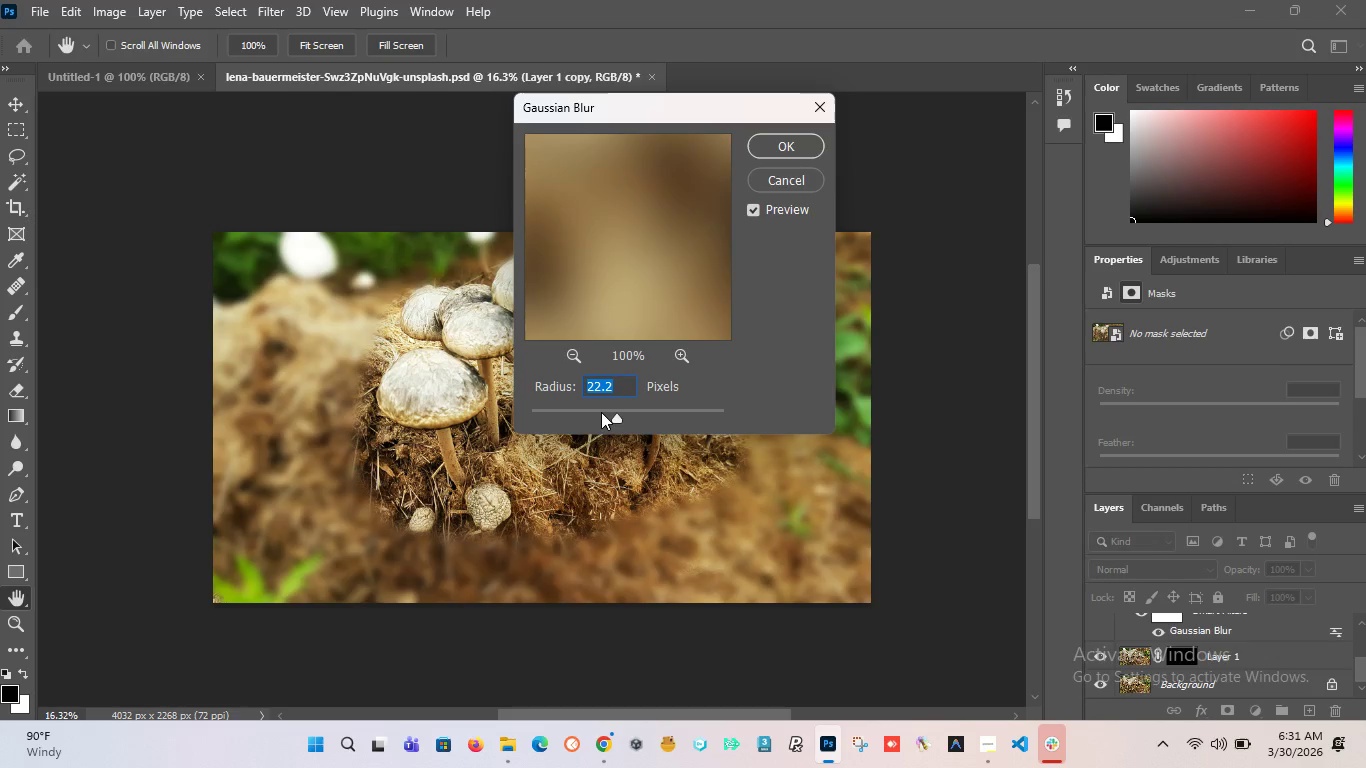 
left_click([597, 410])
 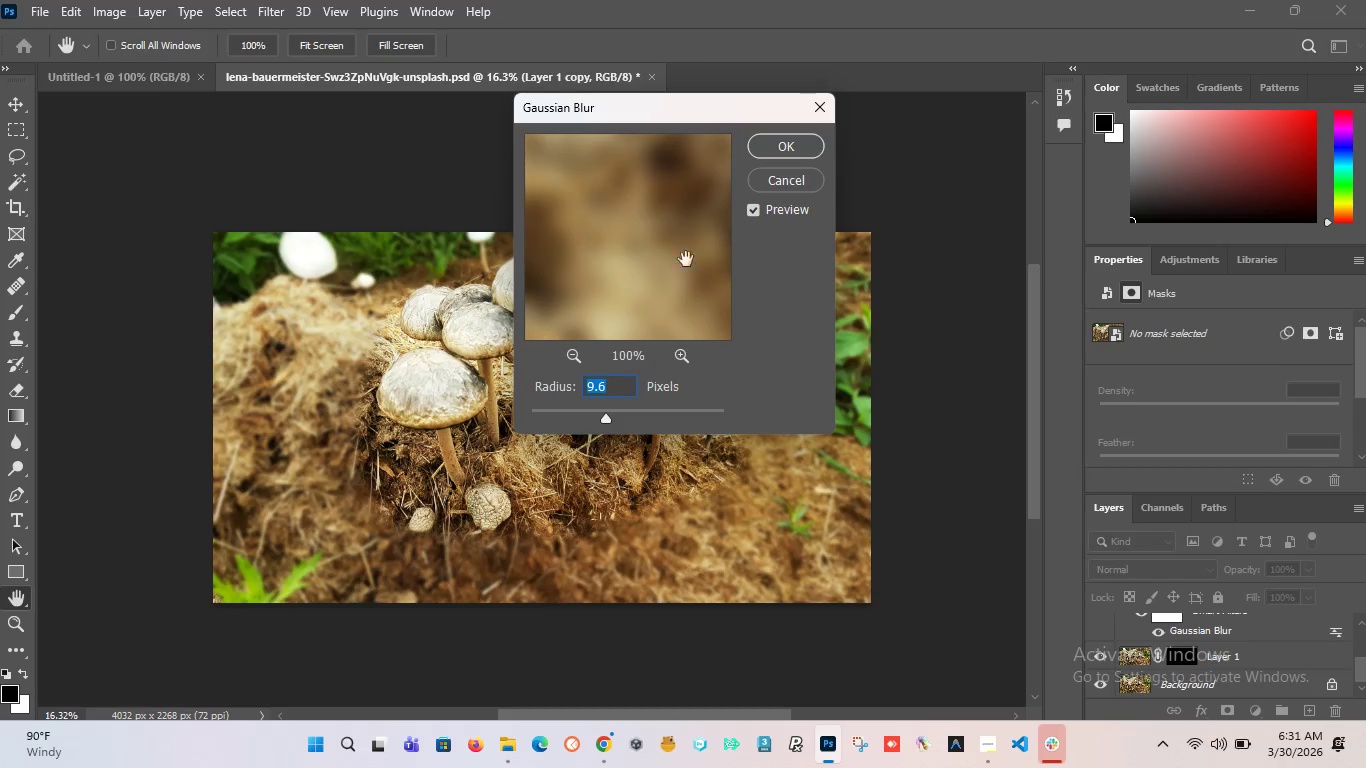 
left_click([788, 149])
 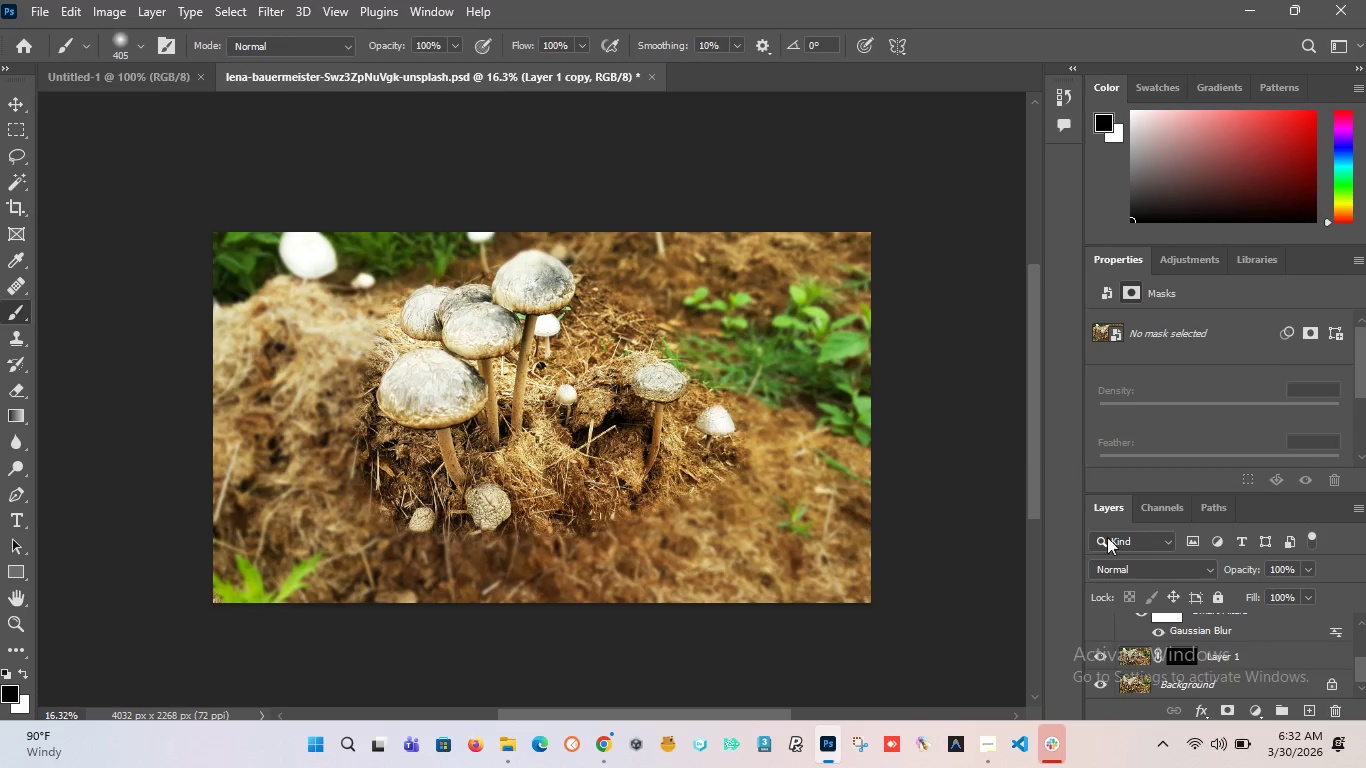 
wait(7.45)
 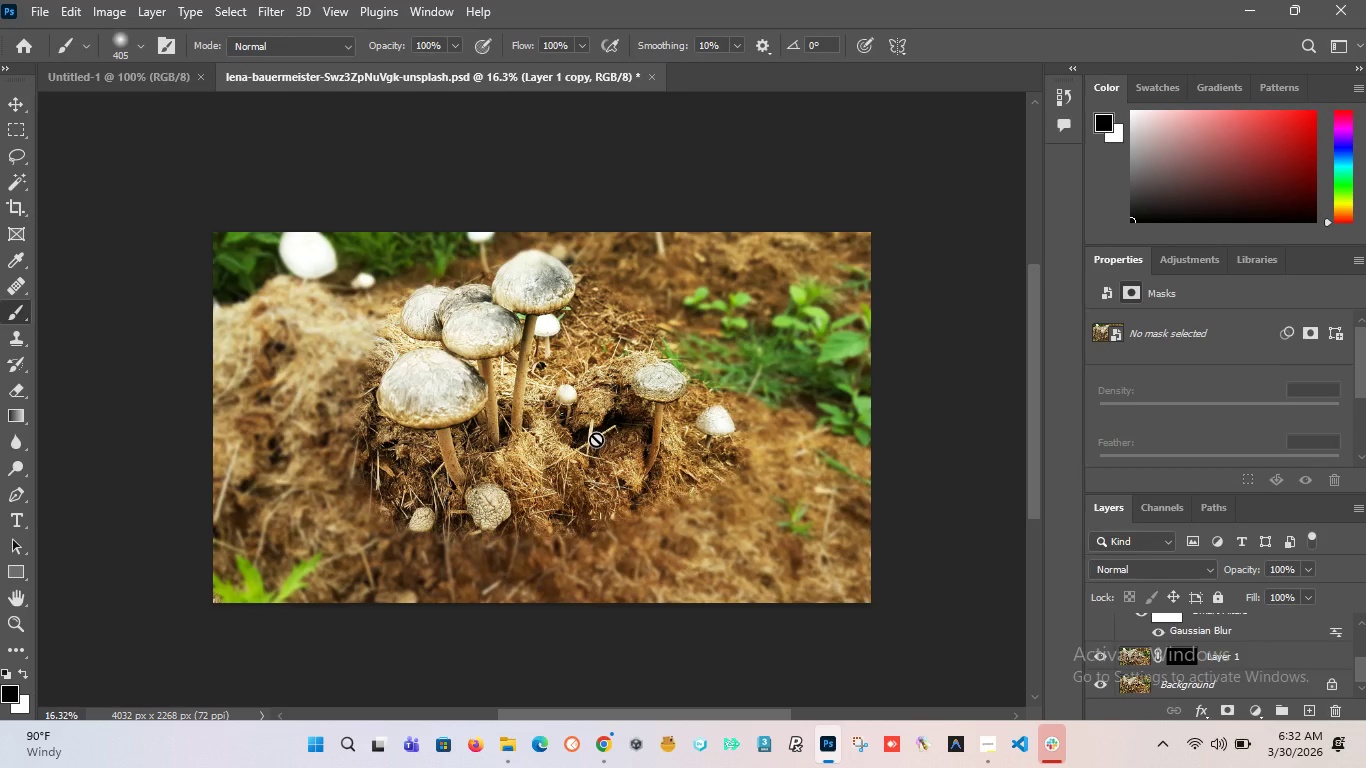 
scroll: coordinate [1200, 629], scroll_direction: up, amount: 1.0
 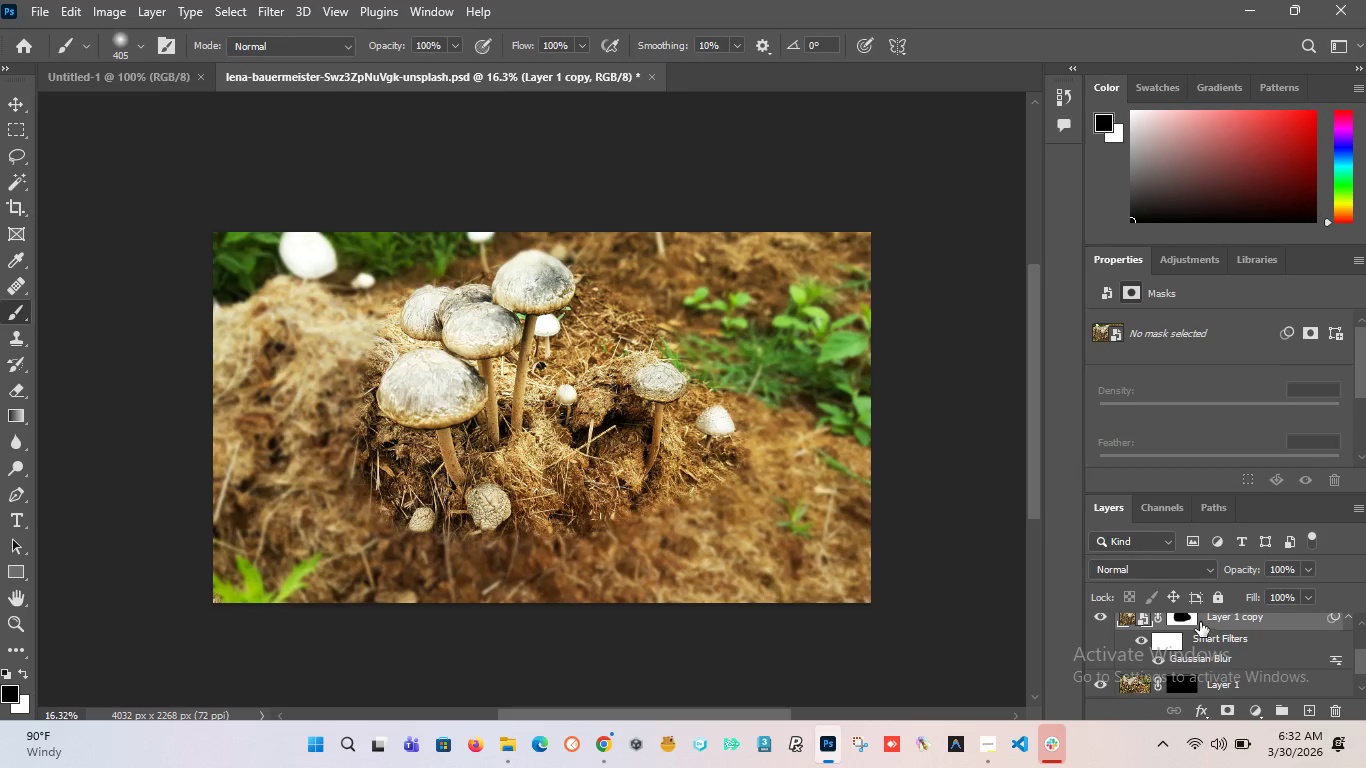 
left_click([1190, 622])
 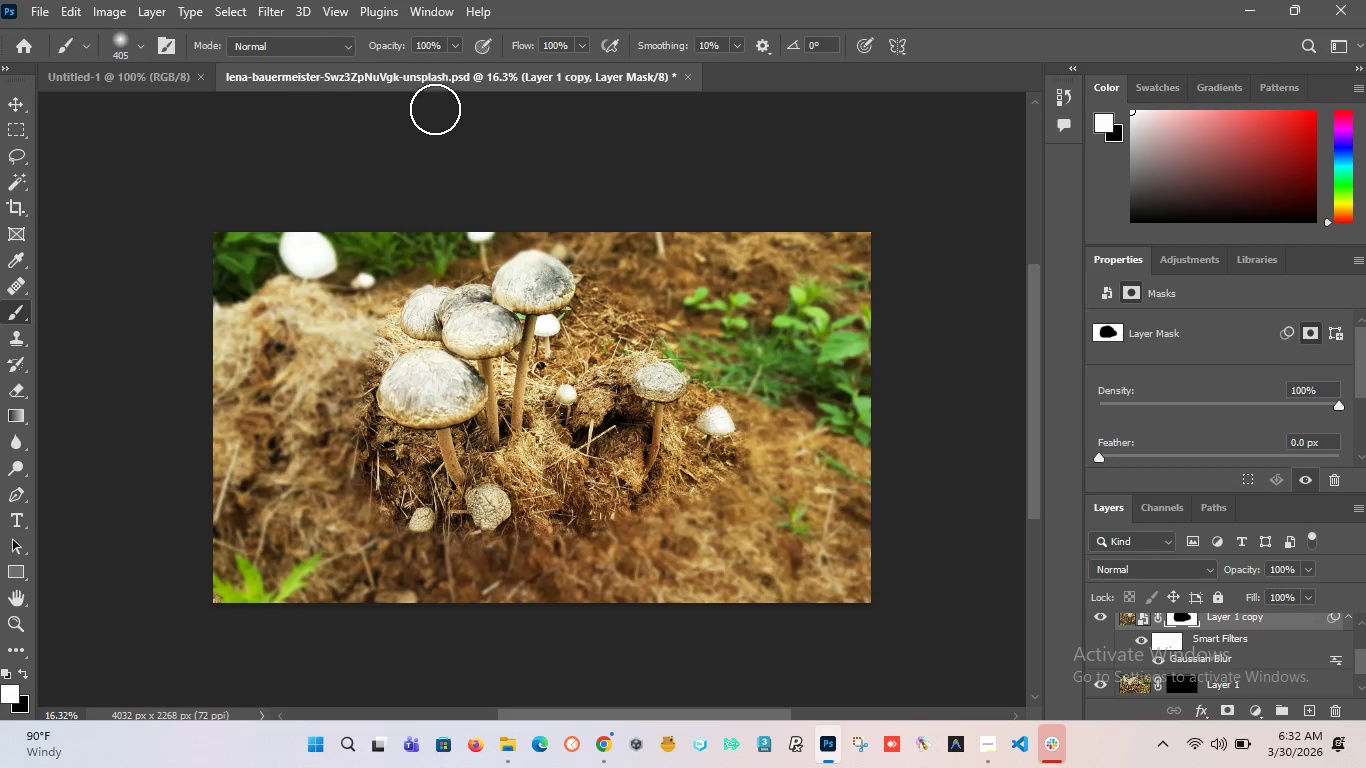 
left_click_drag(start_coordinate=[390, 43], to_coordinate=[352, 55])
 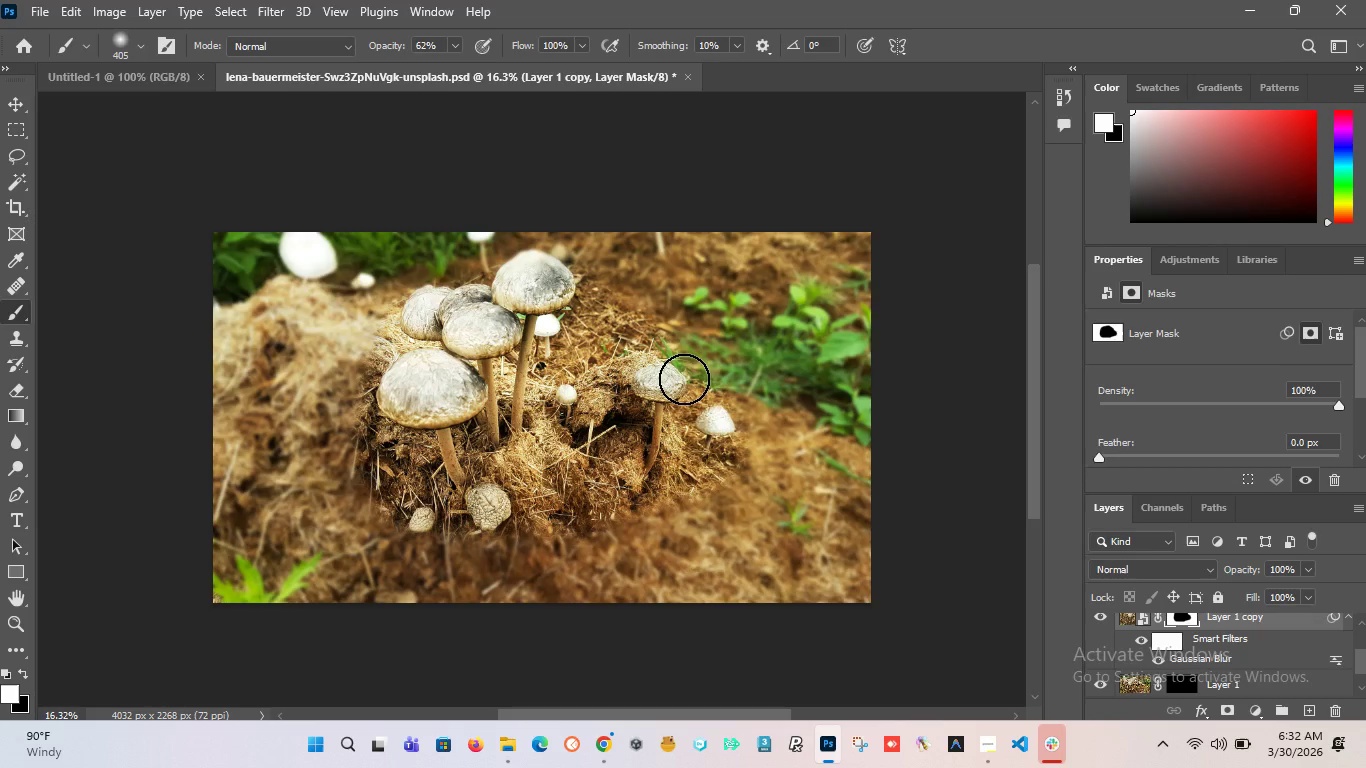 
left_click_drag(start_coordinate=[684, 379], to_coordinate=[242, 473])
 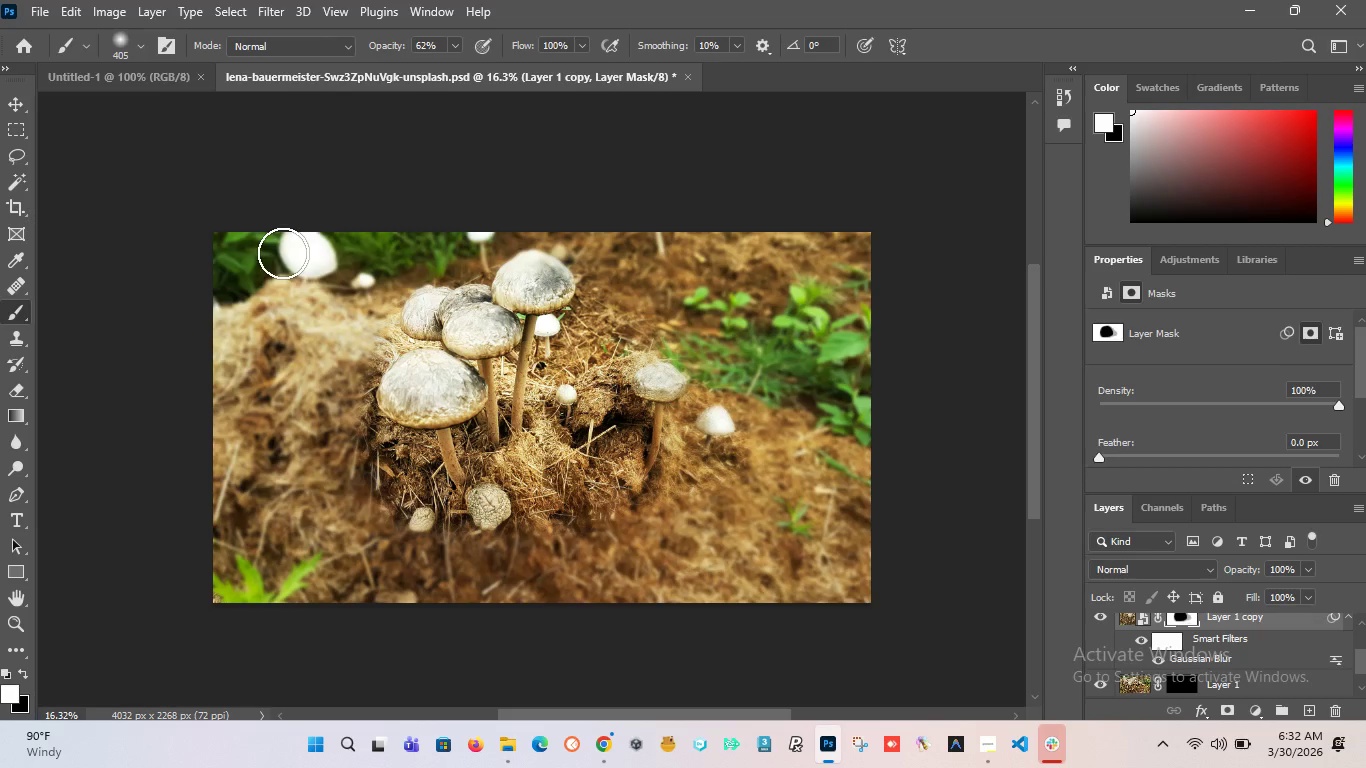 
left_click_drag(start_coordinate=[343, 260], to_coordinate=[223, 520])
 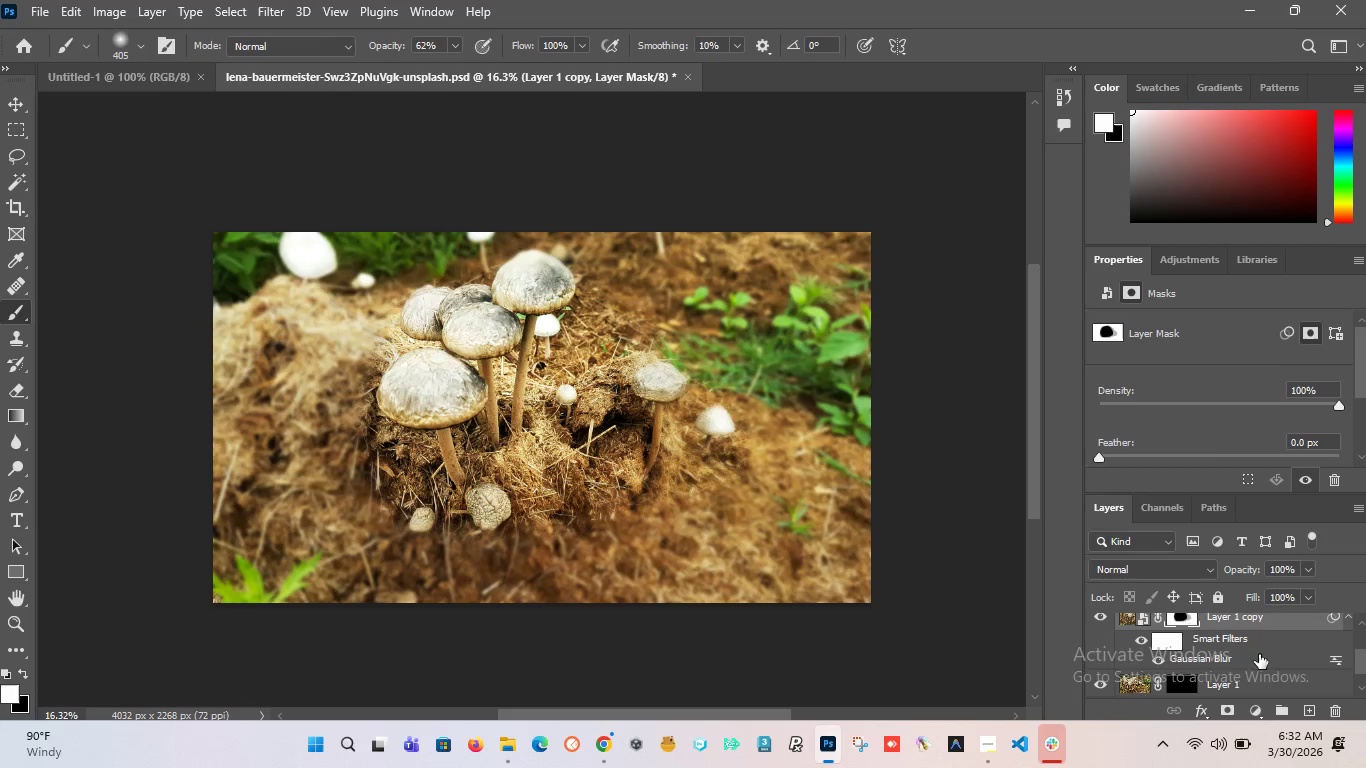 
scroll: coordinate [1275, 664], scroll_direction: up, amount: 4.0
 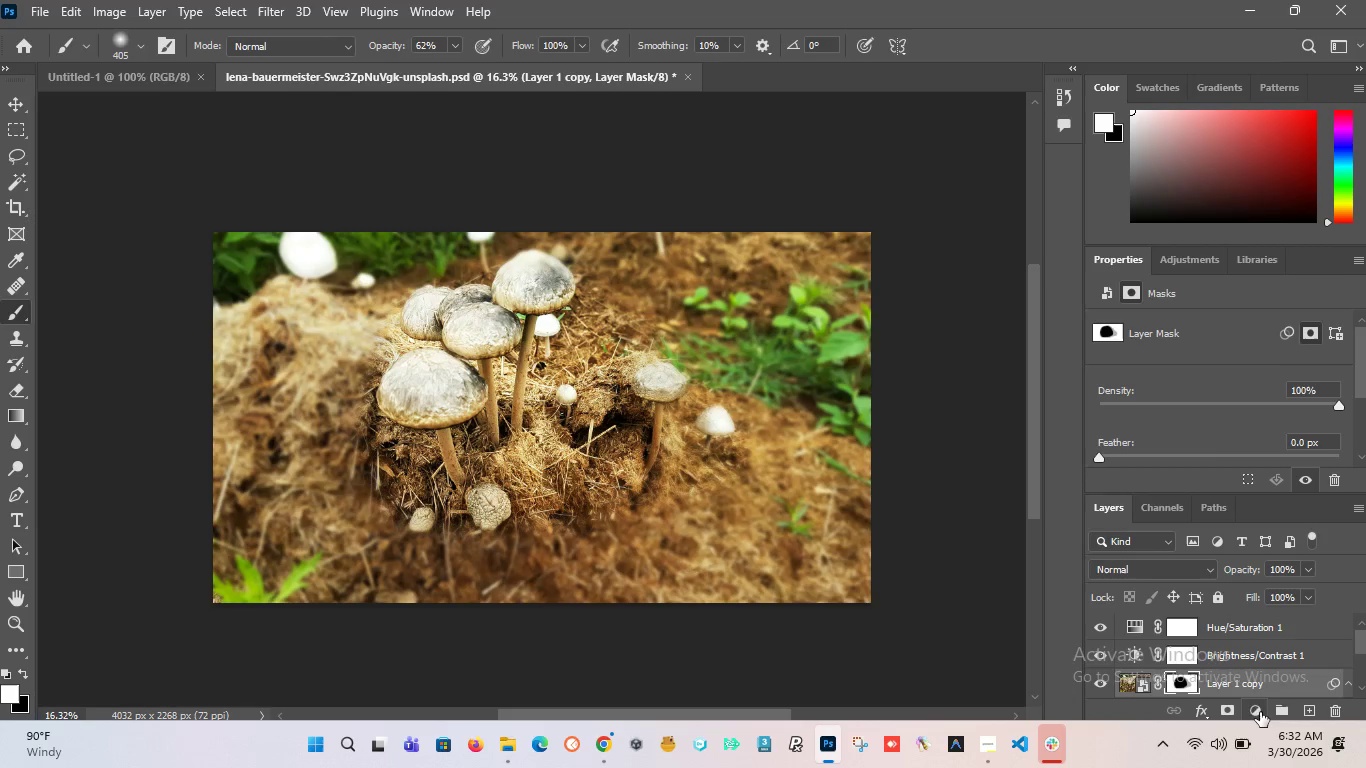 
left_click([1254, 712])
 